 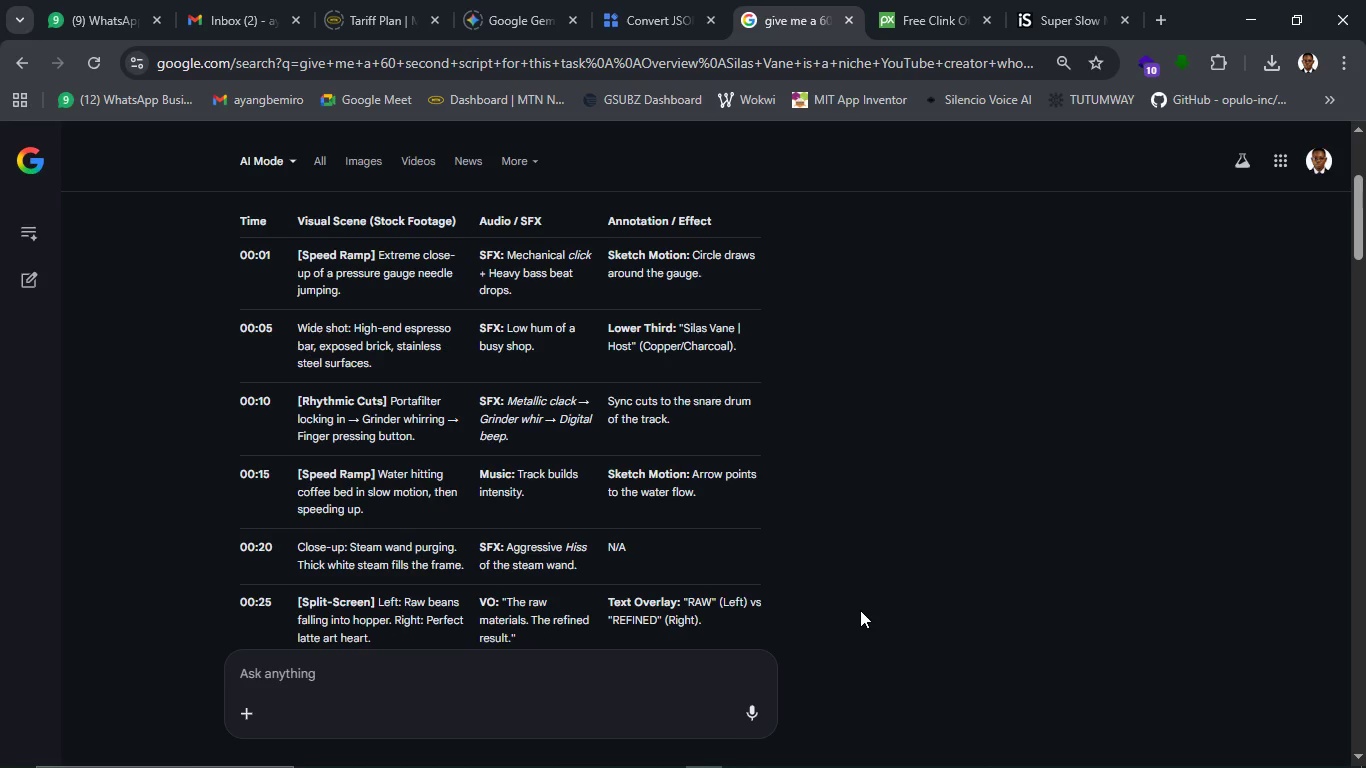 
left_click([1245, 20])
 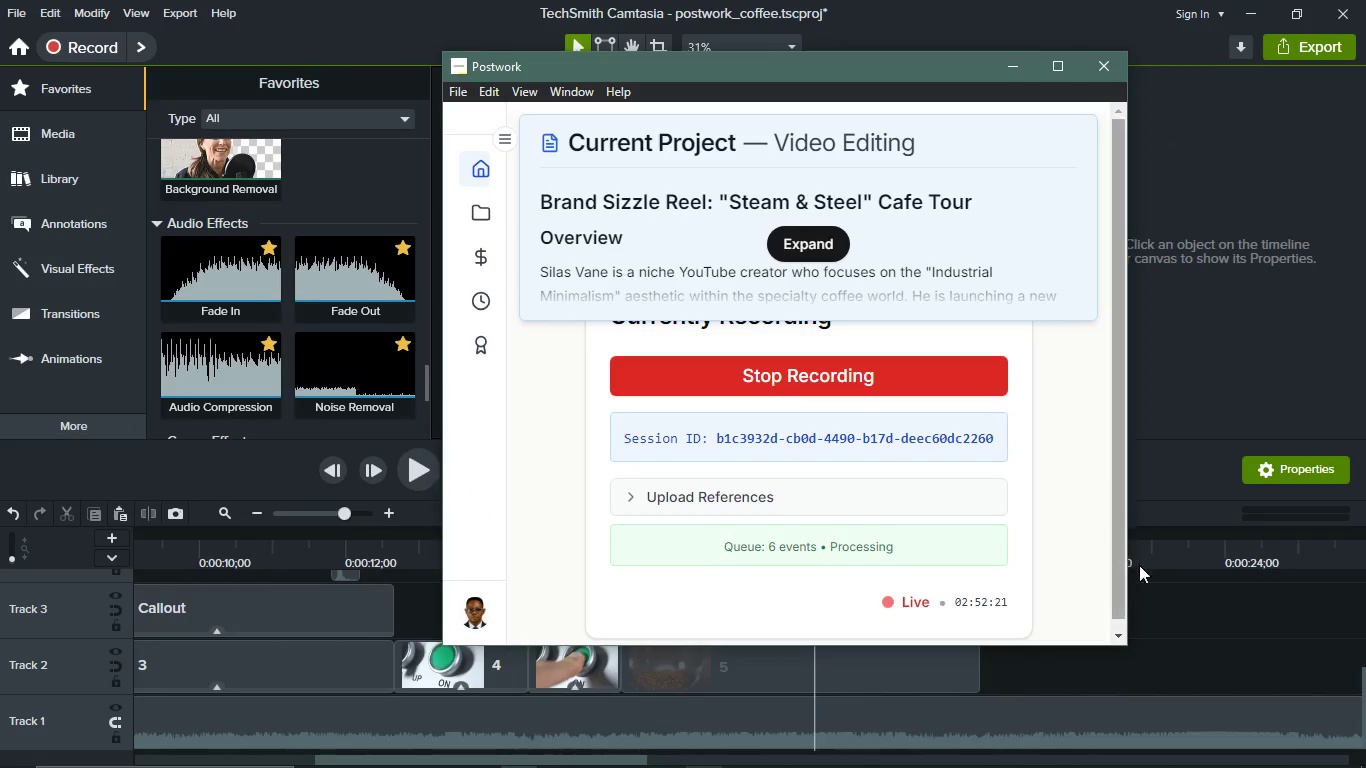 
left_click([1186, 625])
 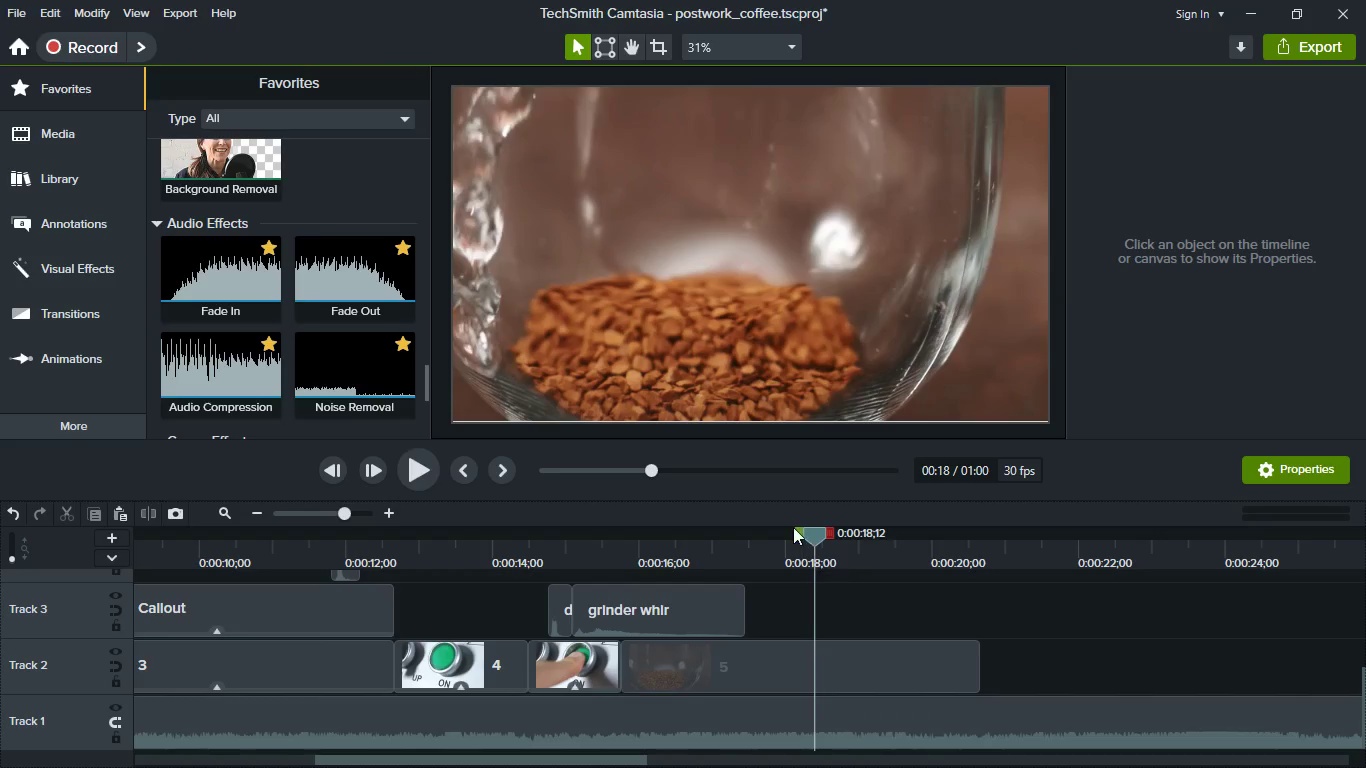 
left_click_drag(start_coordinate=[818, 534], to_coordinate=[616, 545])
 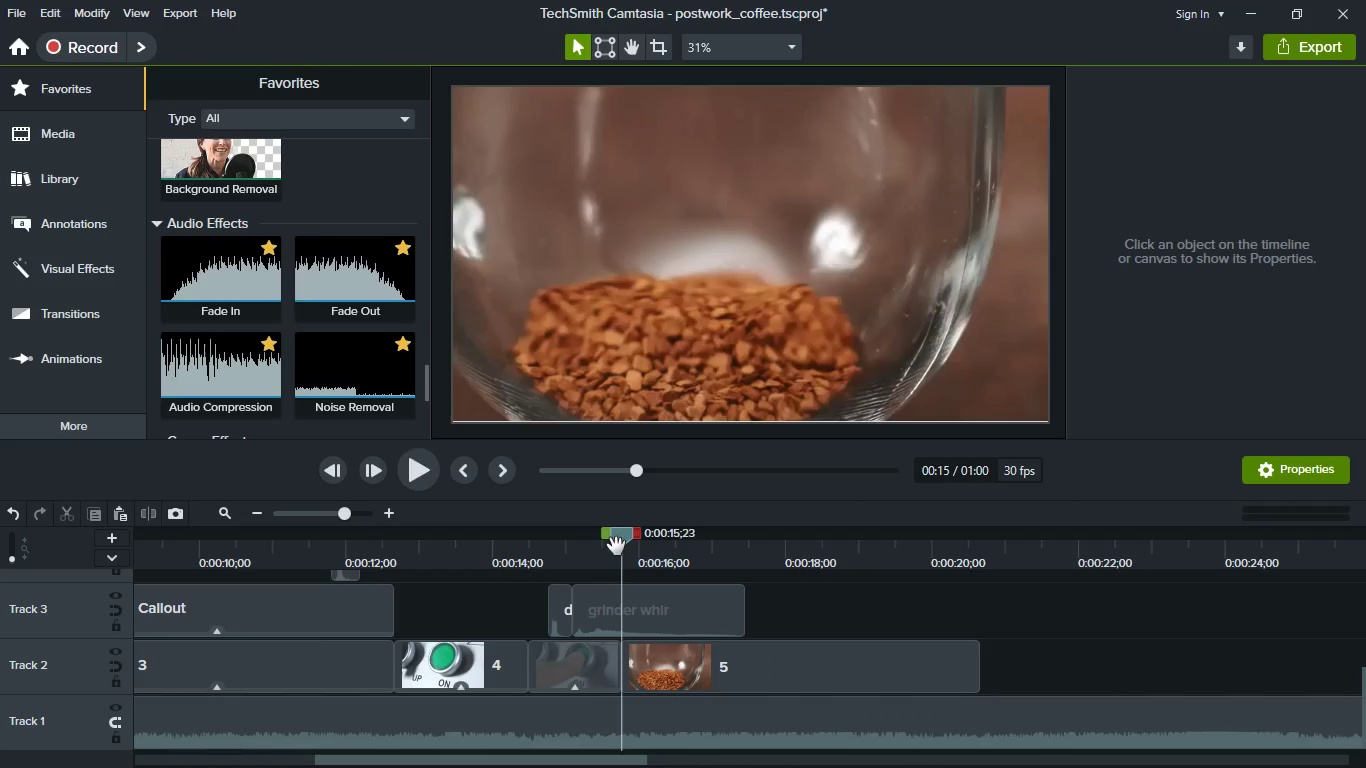 
key(Space)
 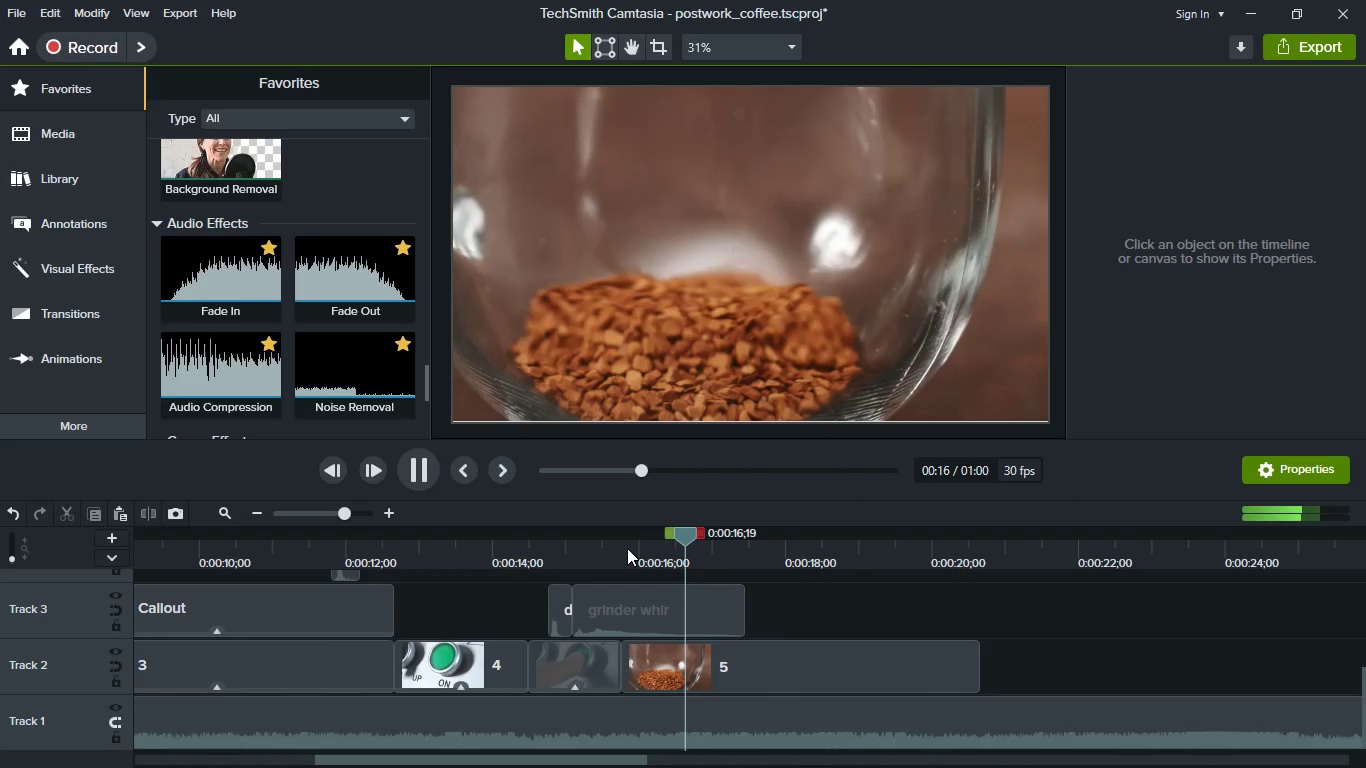 
key(Space)
 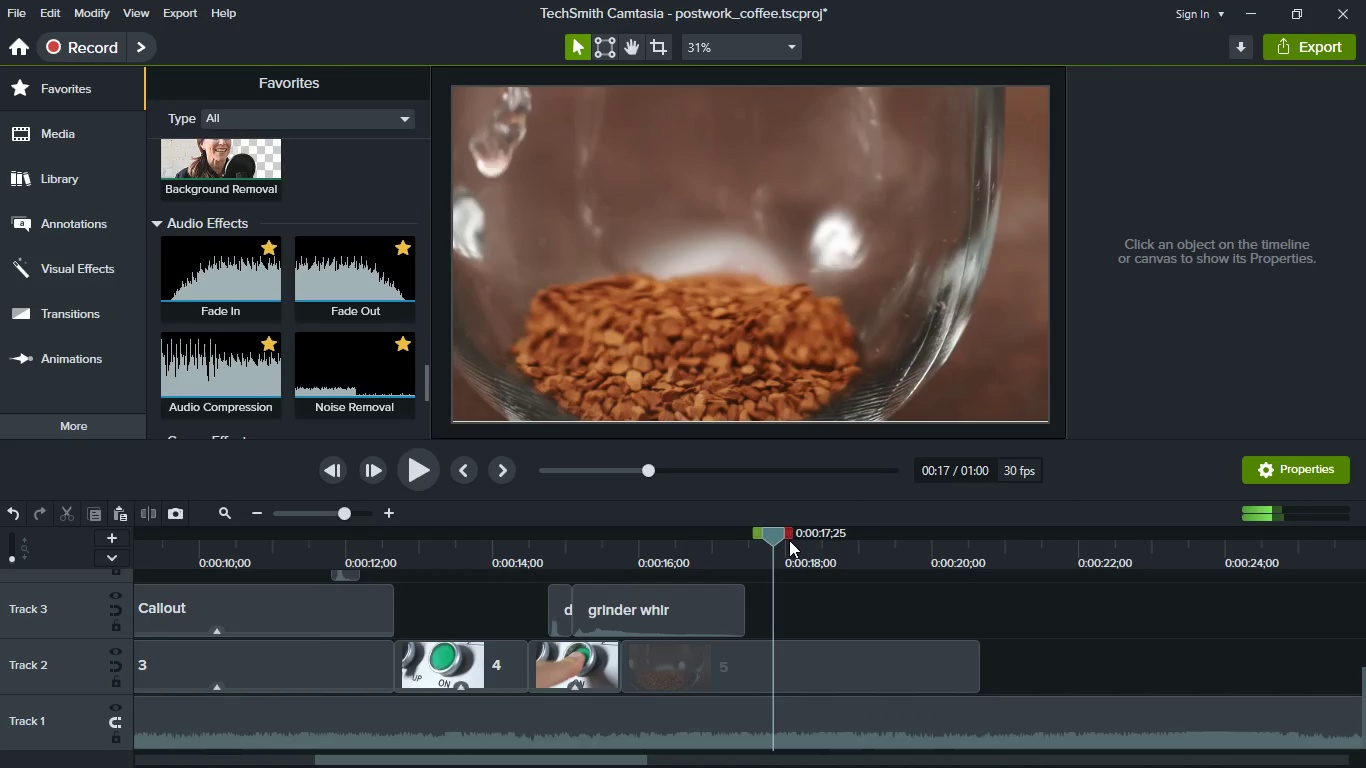 
left_click_drag(start_coordinate=[780, 540], to_coordinate=[697, 532])
 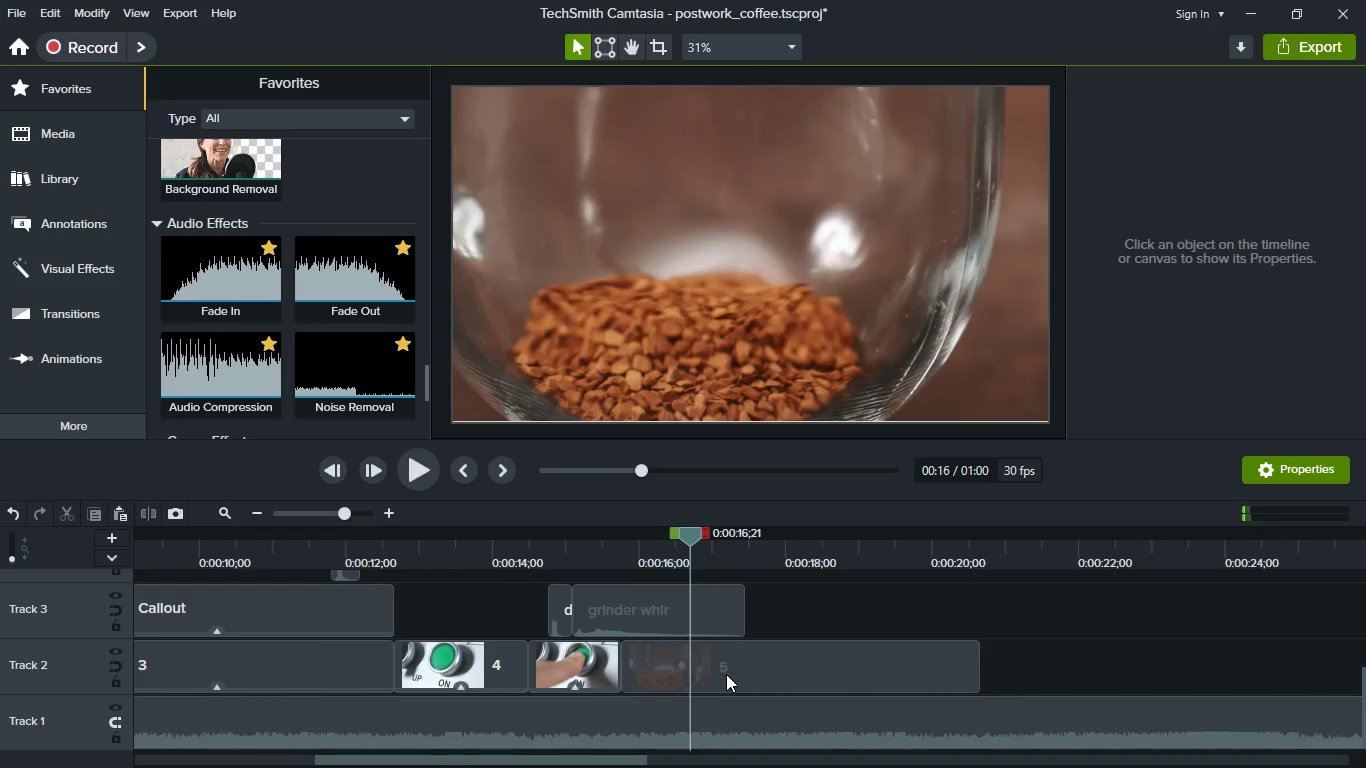 
left_click([726, 674])
 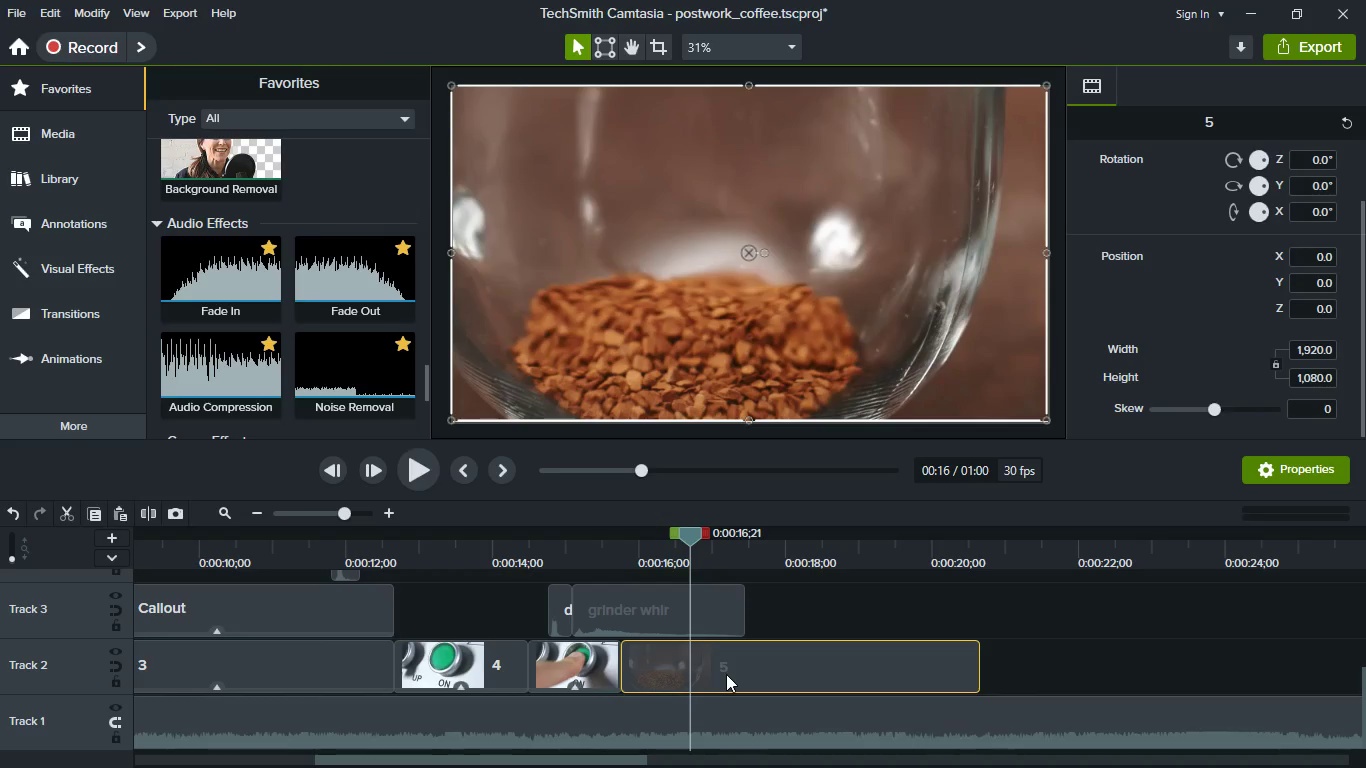 
key(S)
 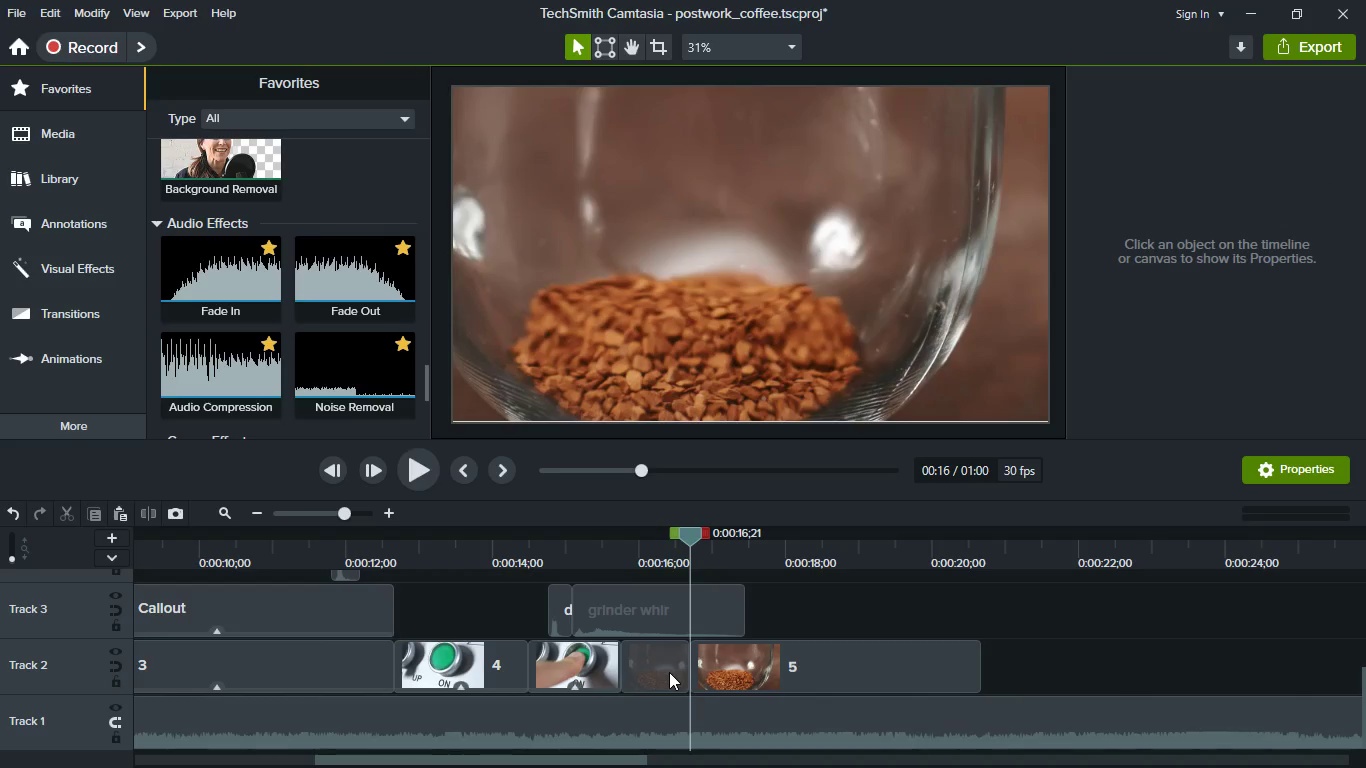 
left_click([669, 672])
 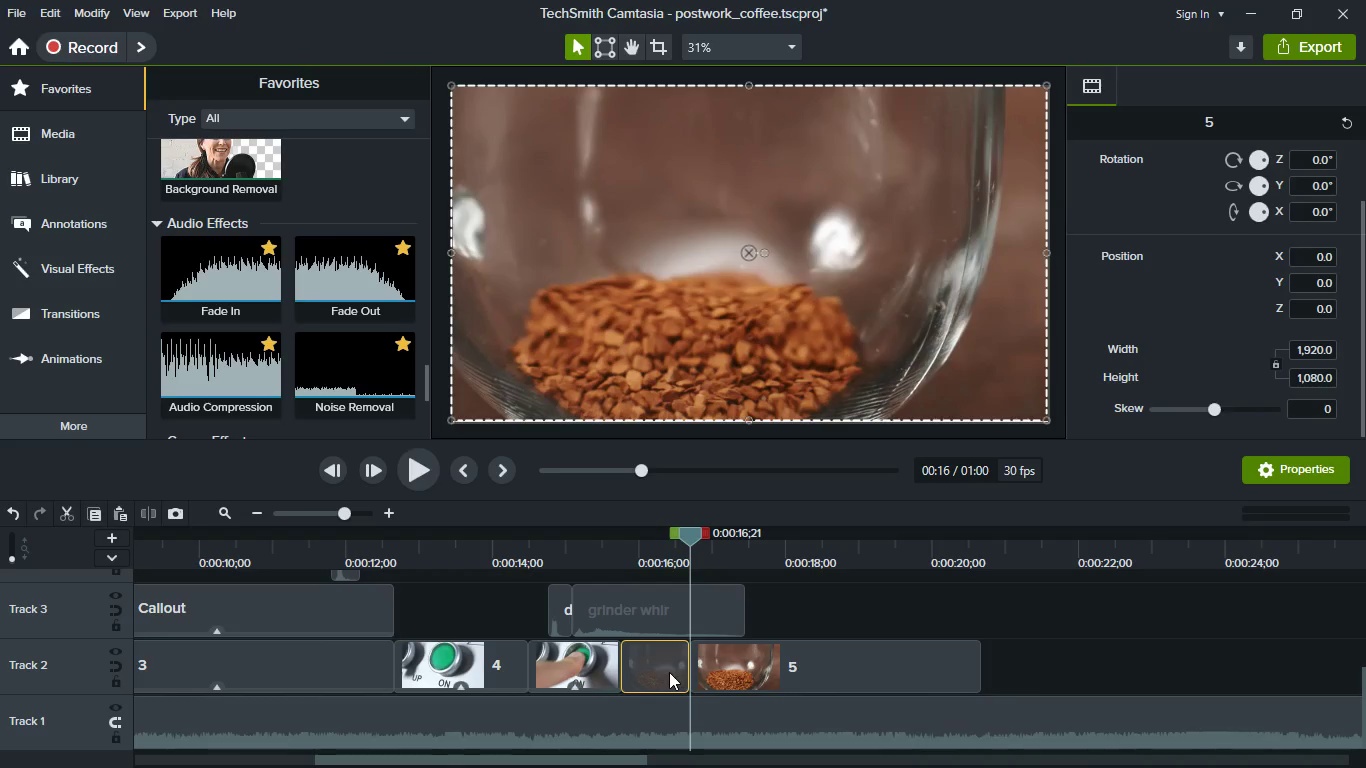 
key(Delete)
 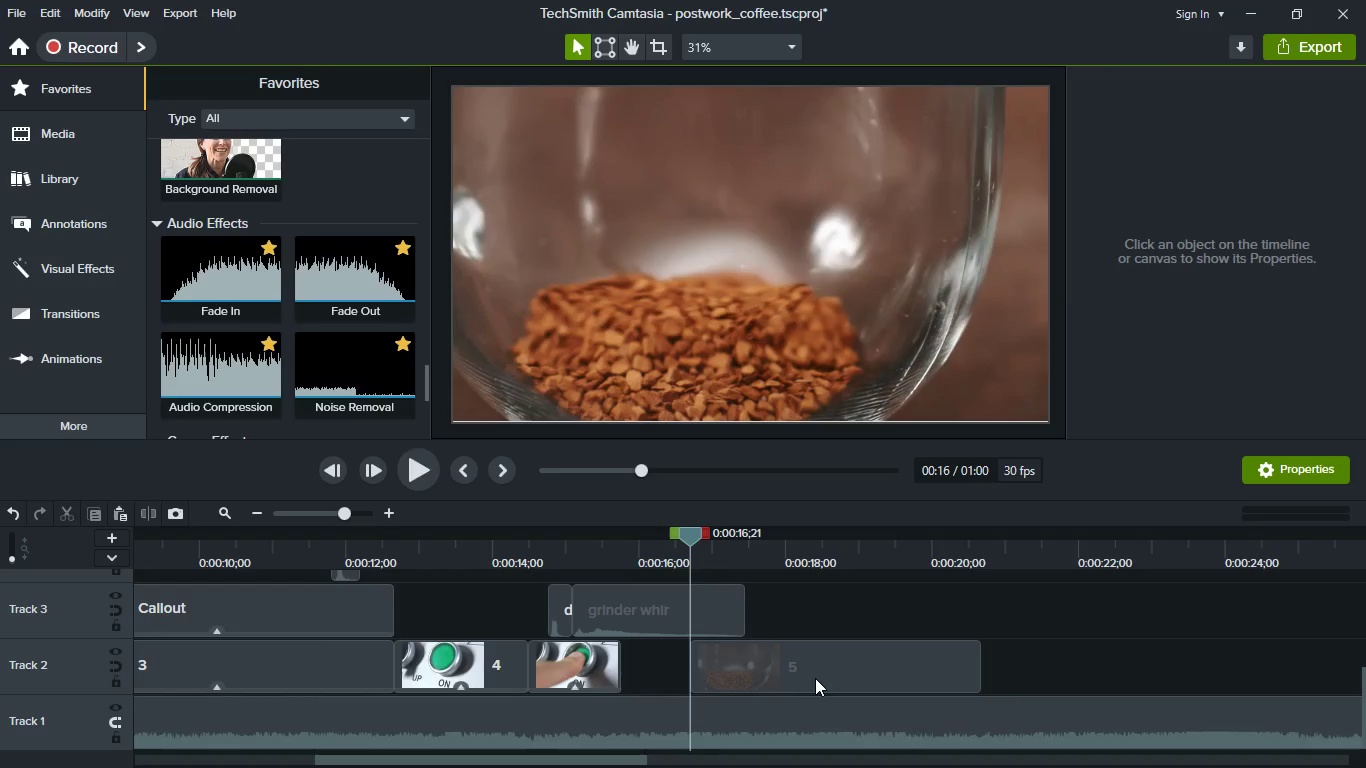 
left_click_drag(start_coordinate=[808, 678], to_coordinate=[647, 665])
 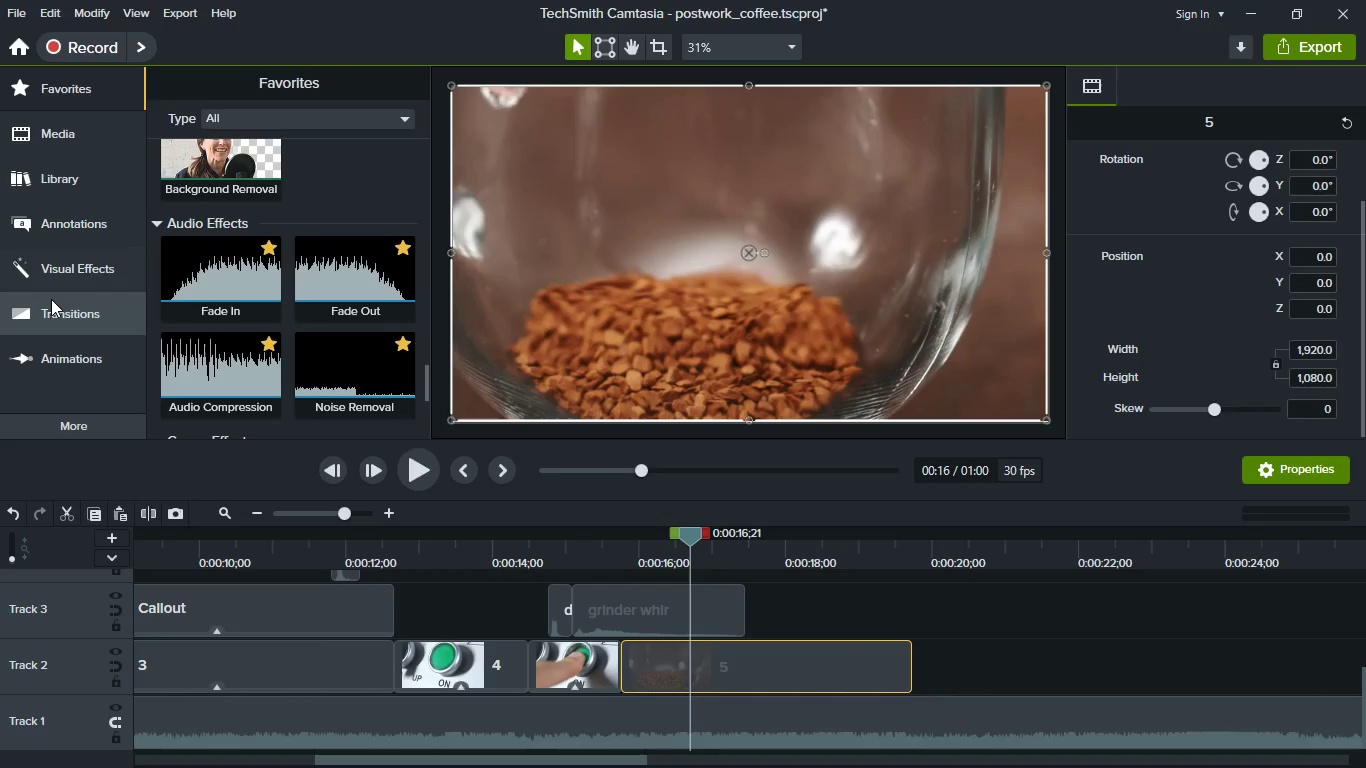 
left_click([51, 299])
 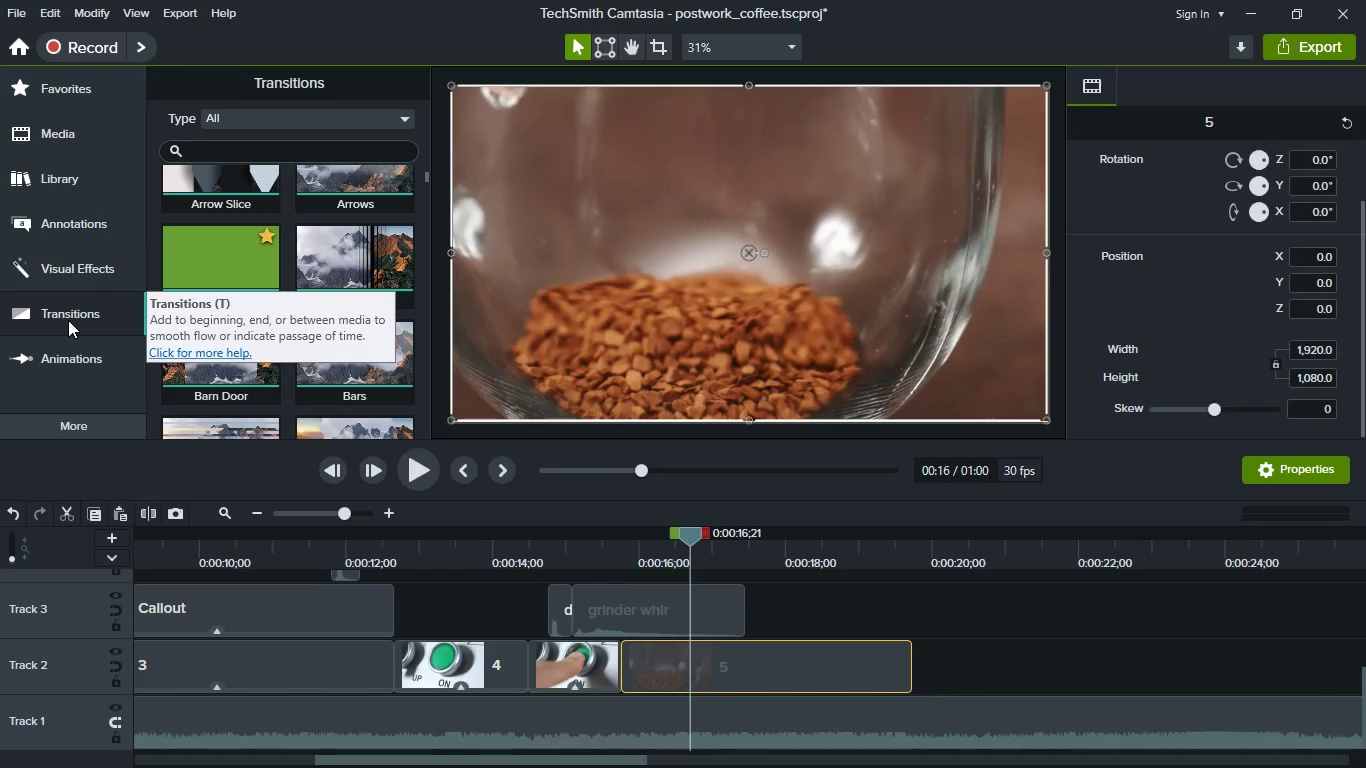 
left_click([68, 320])
 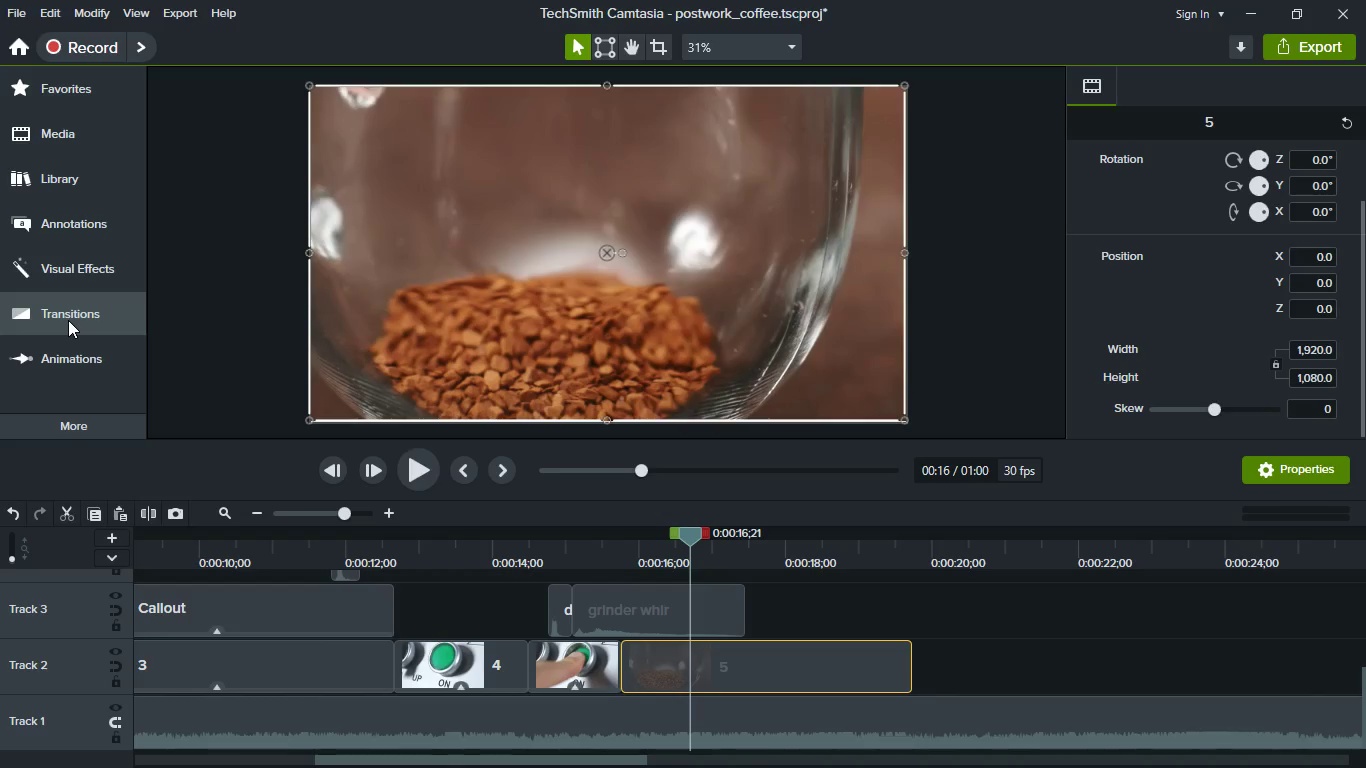 
left_click([68, 320])
 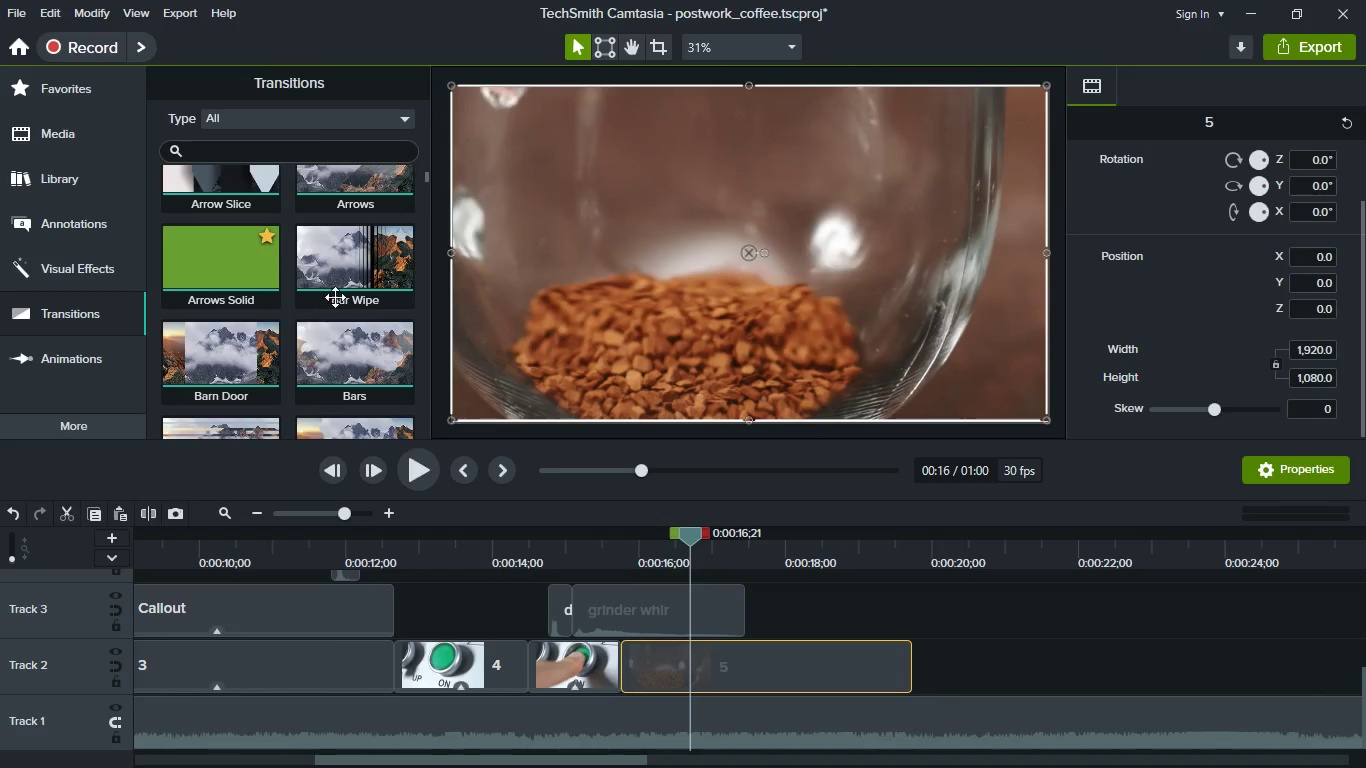 
left_click_drag(start_coordinate=[342, 284], to_coordinate=[617, 666])
 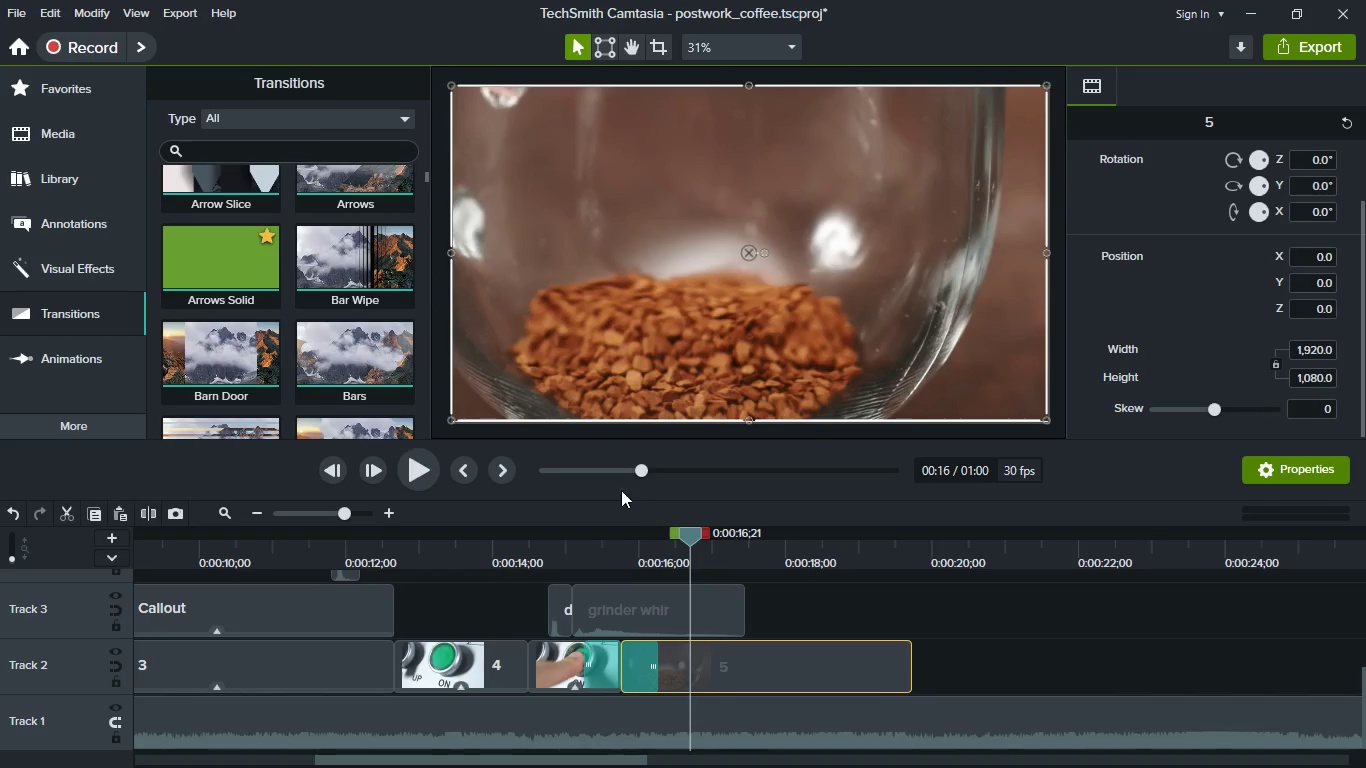 
left_click([567, 549])
 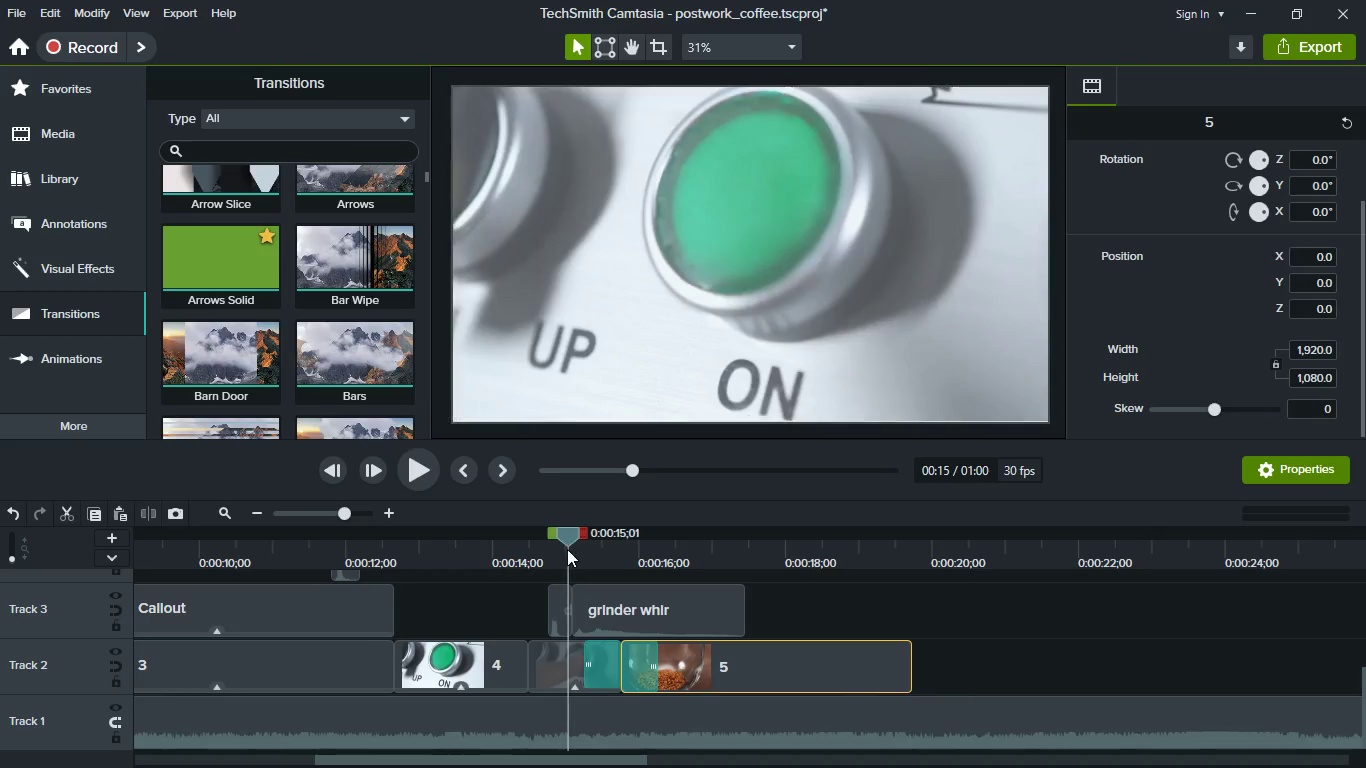 
key(Space)
 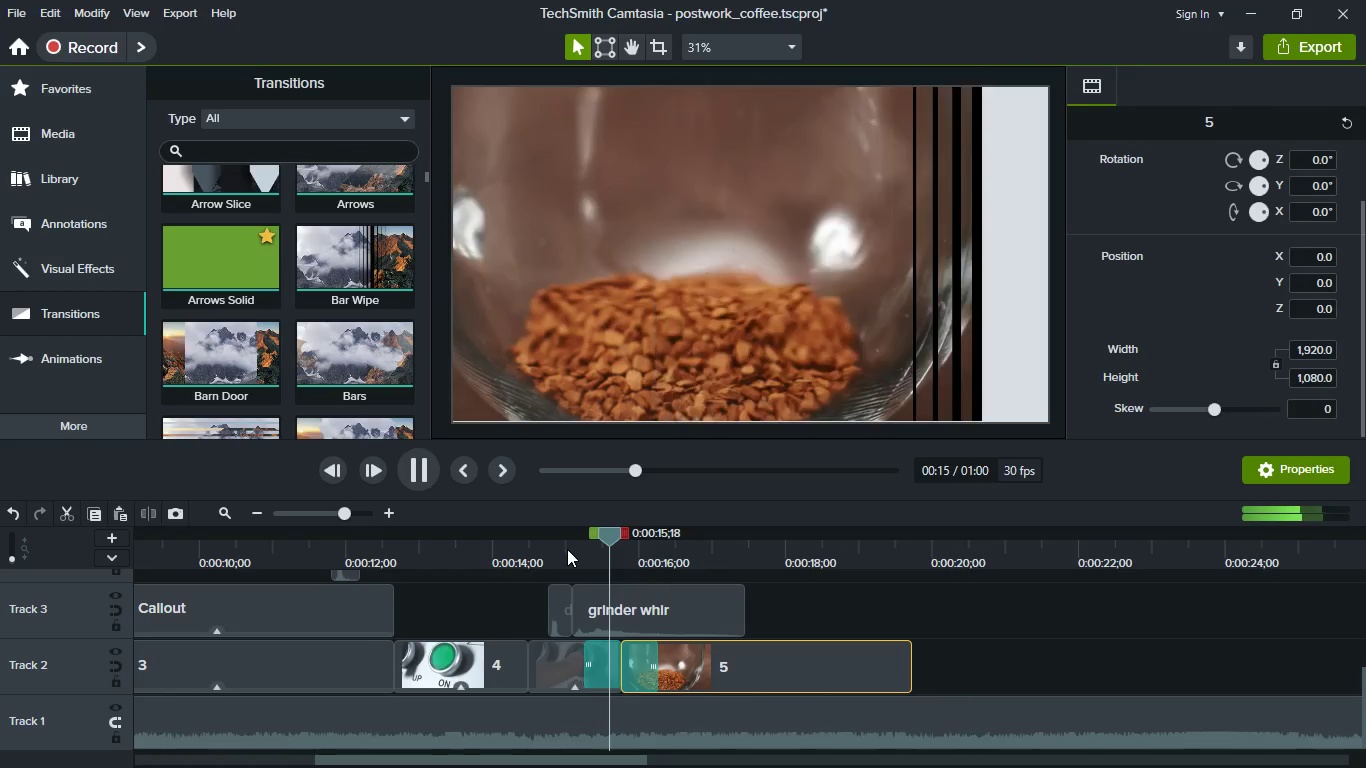 
key(Space)
 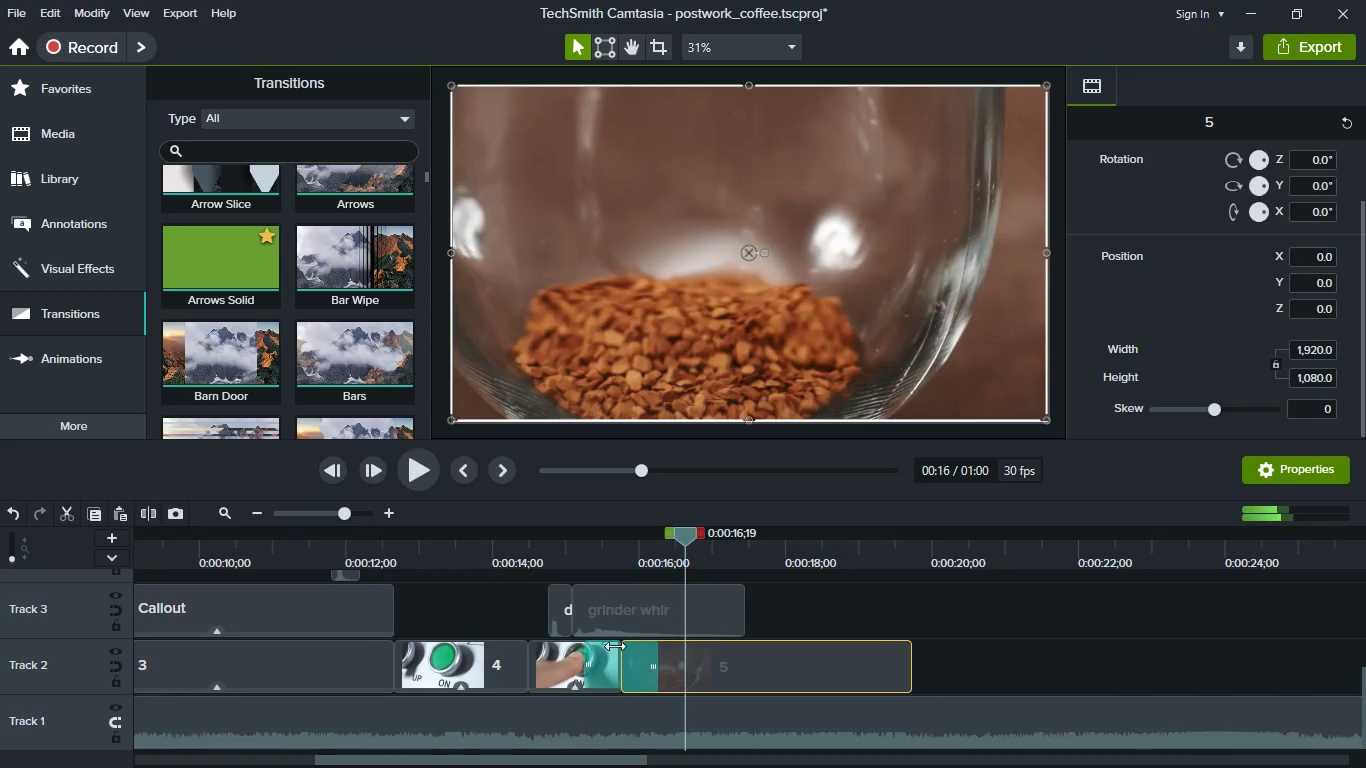 
hold_key(key=ControlLeft, duration=0.38)
scroll: coordinate [604, 660], scroll_direction: up, amount: 2.0
 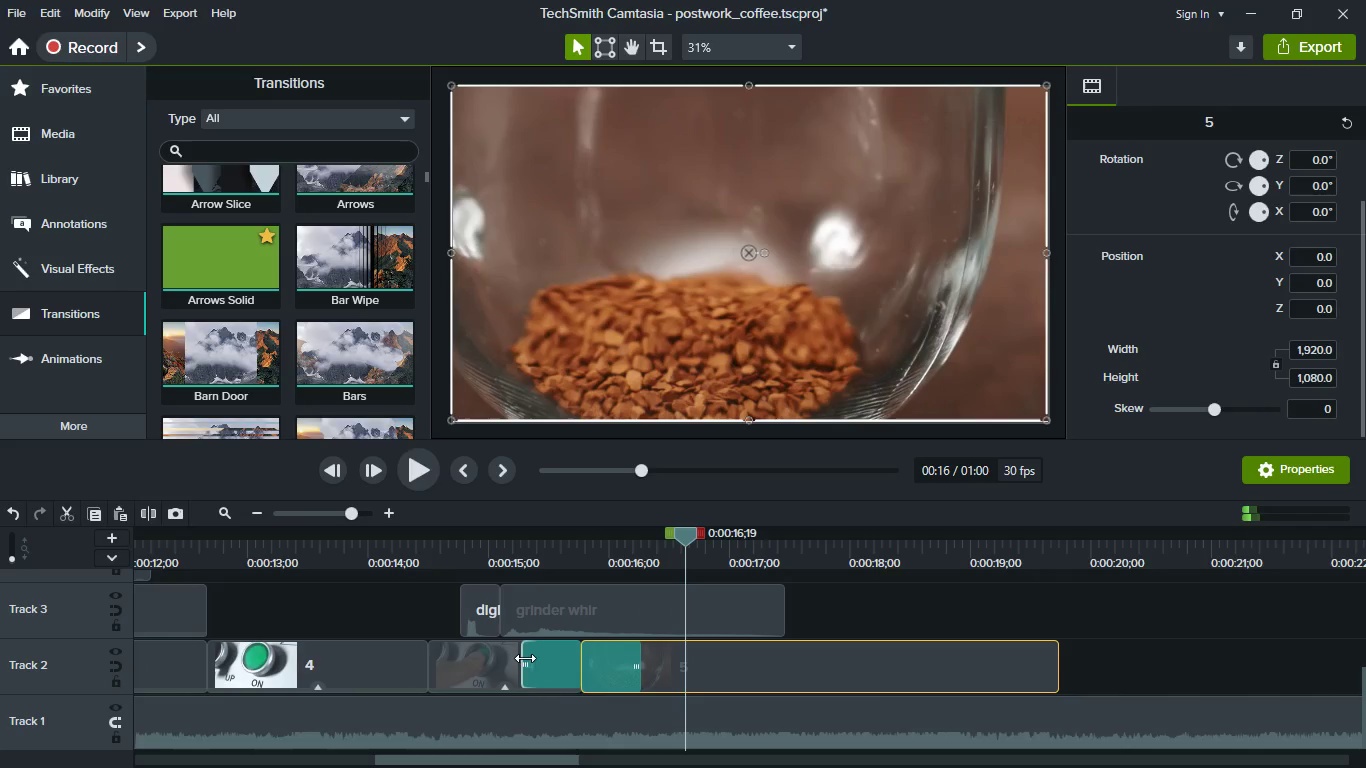 
left_click_drag(start_coordinate=[525, 658], to_coordinate=[555, 667])
 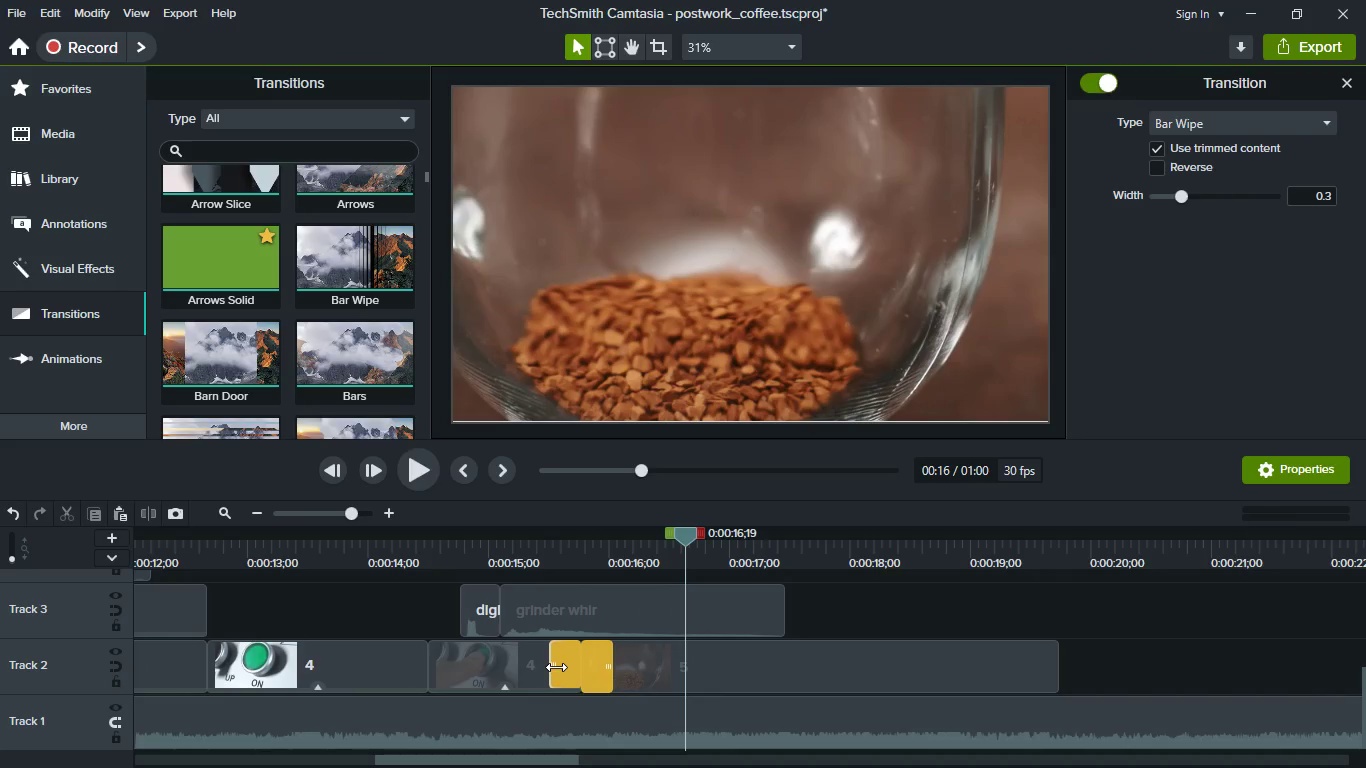 
hold_key(key=ControlLeft, duration=0.81)
scroll: coordinate [556, 667], scroll_direction: down, amount: 3.0
 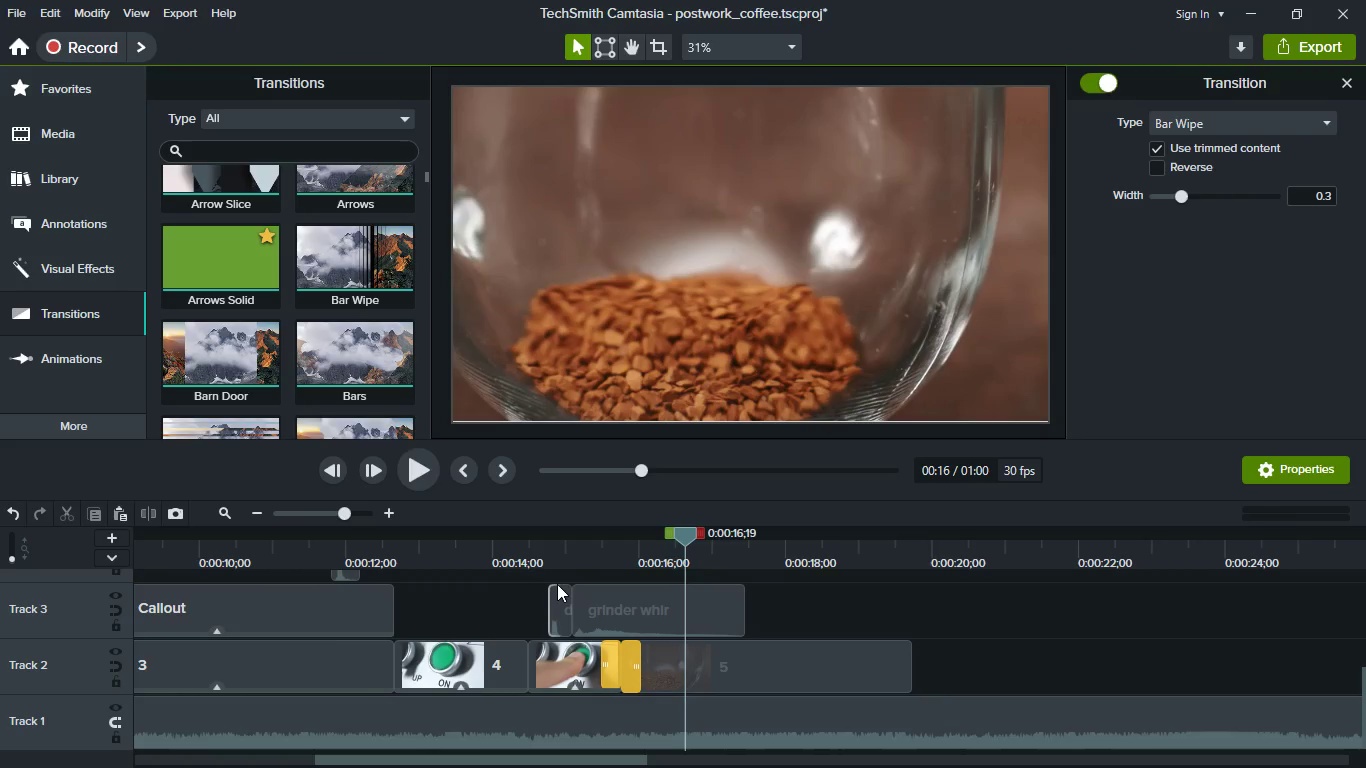 
left_click([565, 564])
 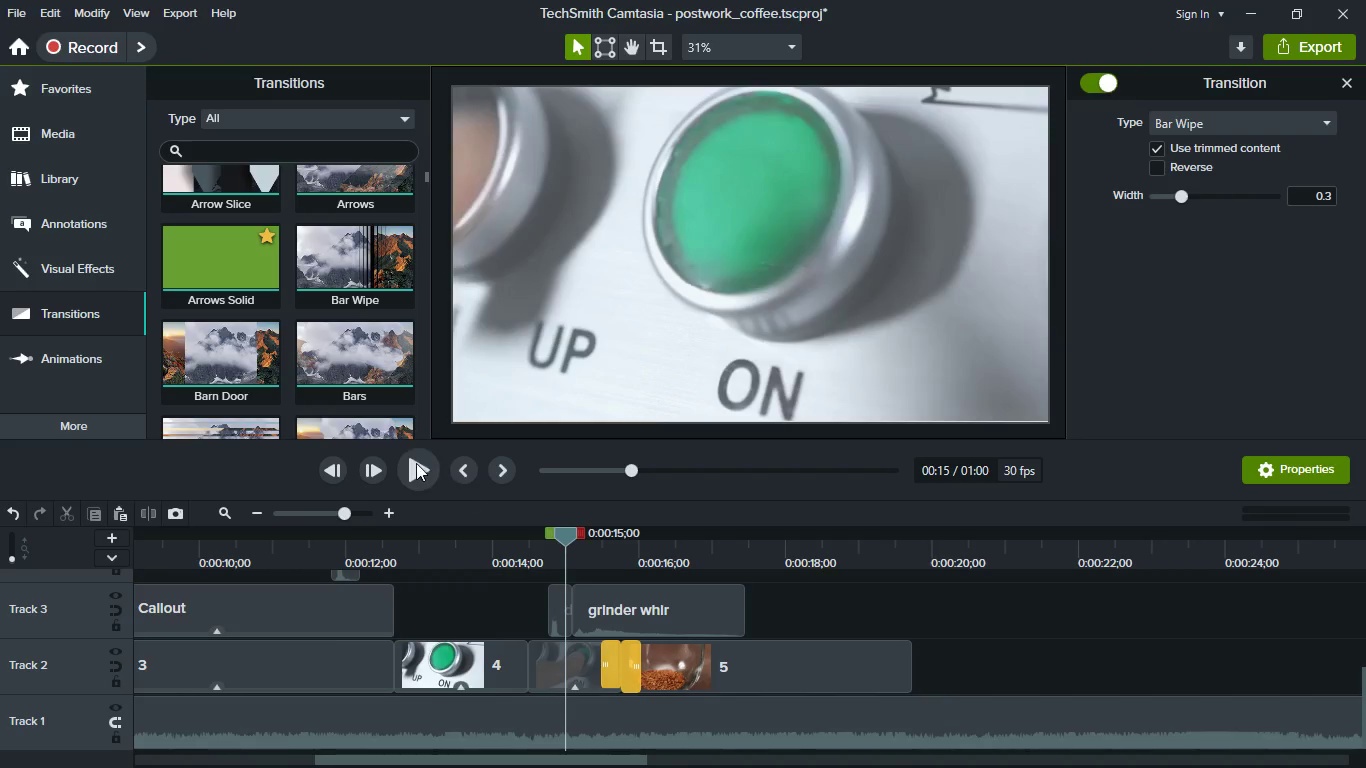 
left_click([416, 463])
 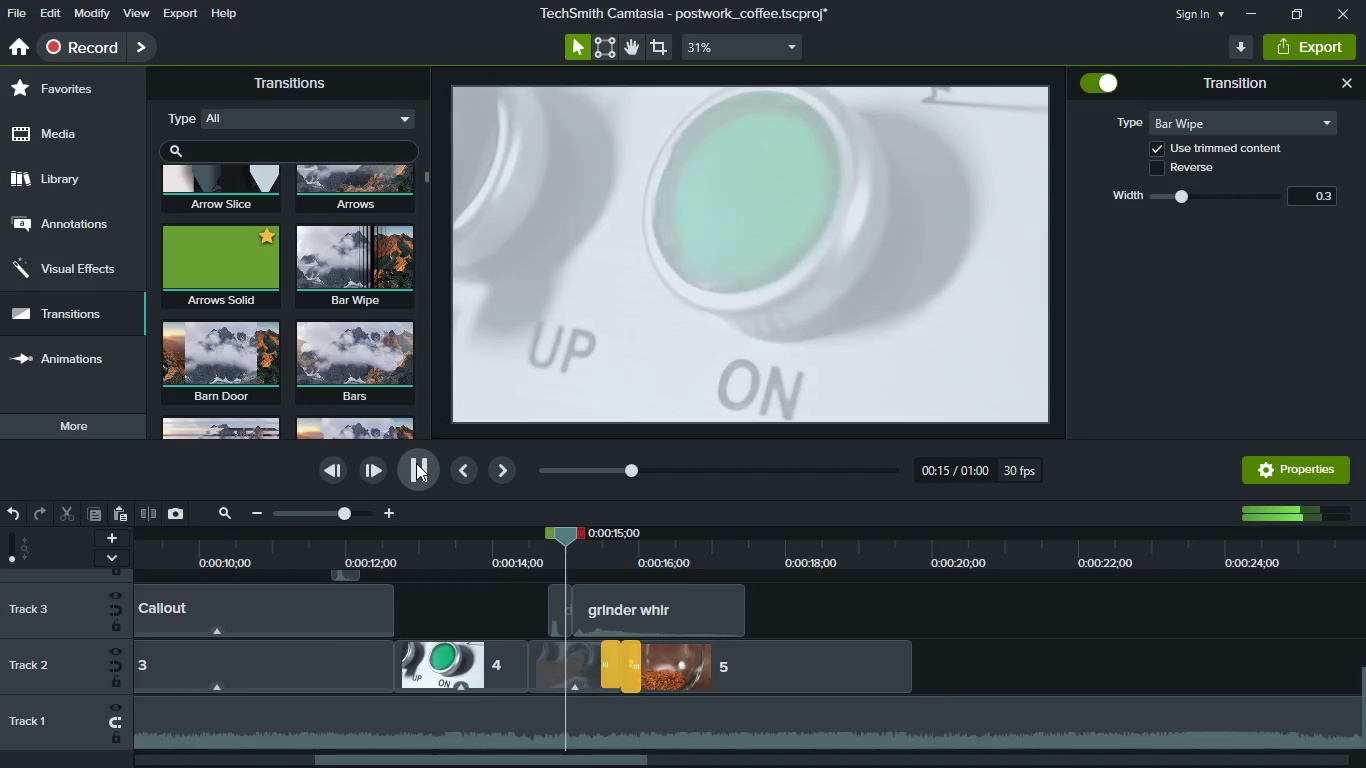 
key(Space)
 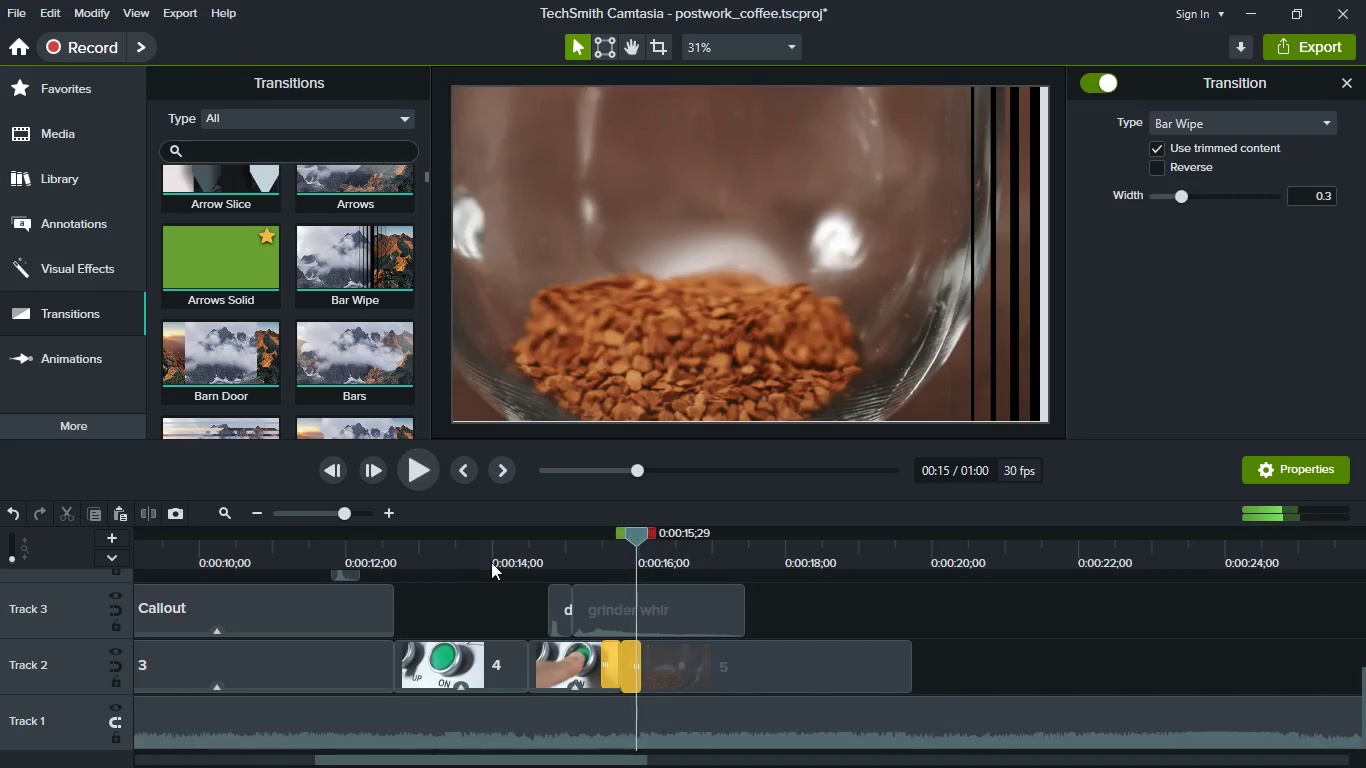 
left_click([508, 578])
 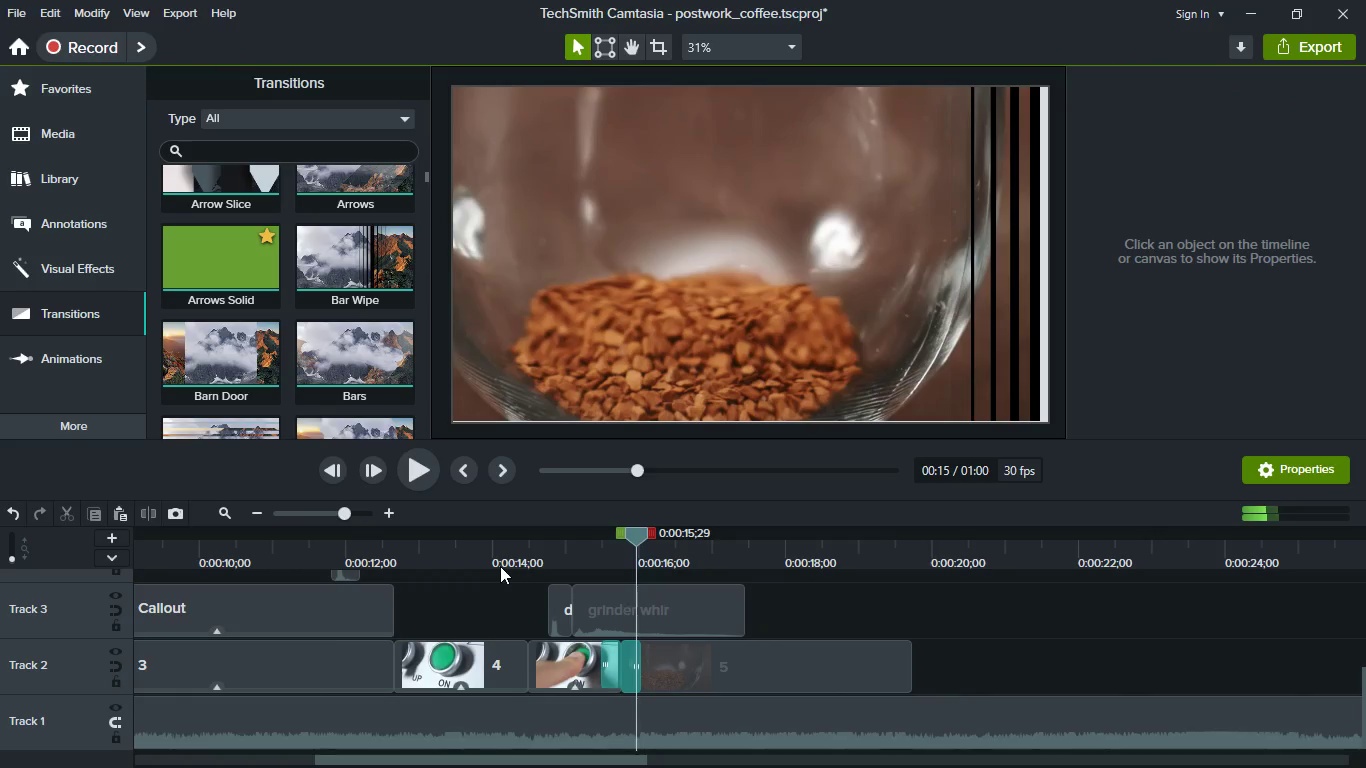 
left_click([500, 566])
 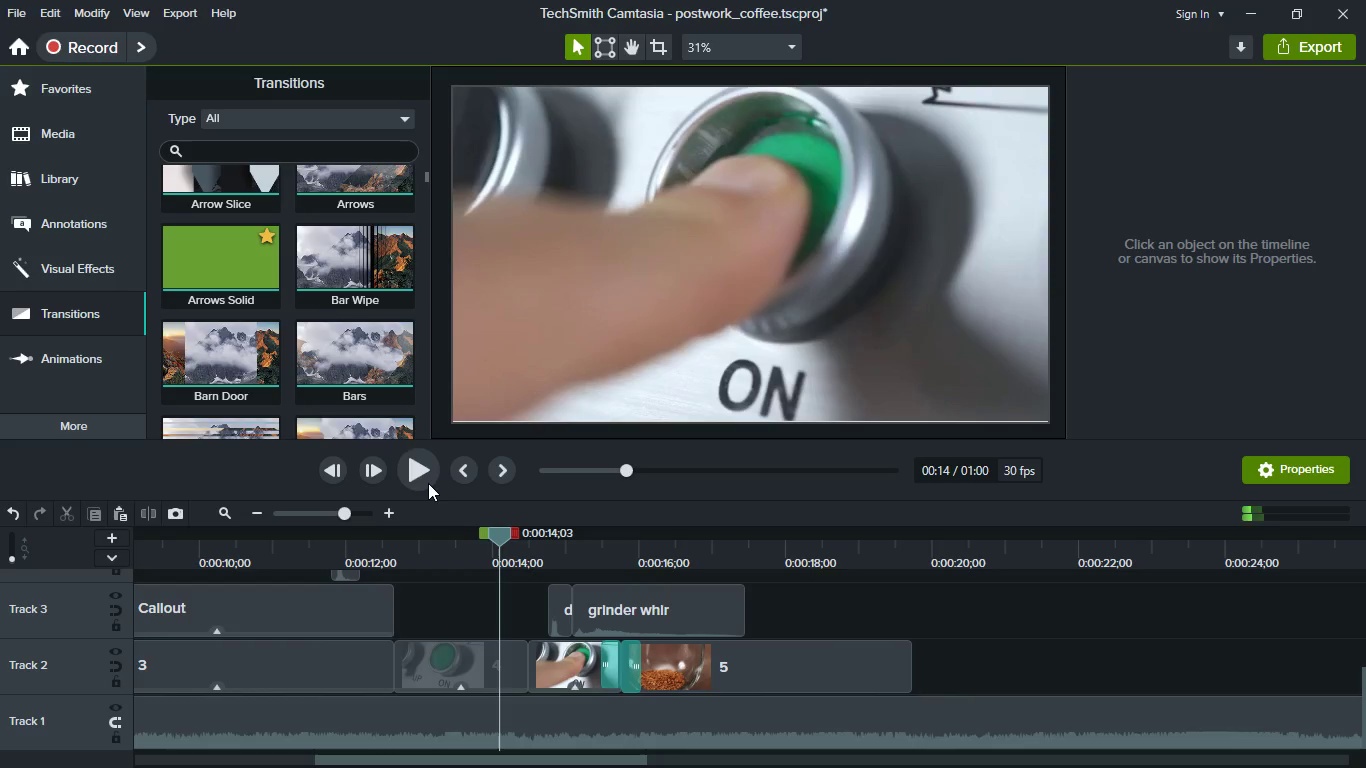 
left_click([428, 480])
 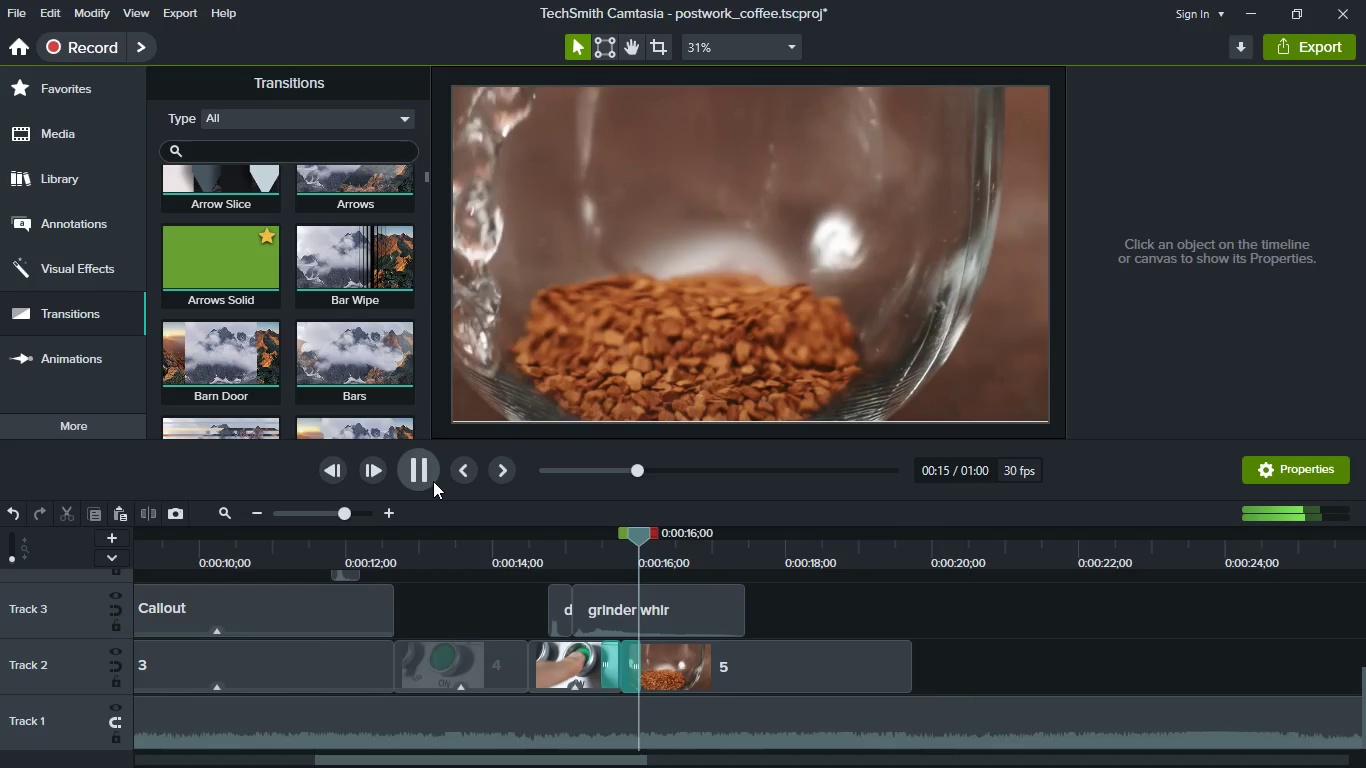 
wait(5.03)
 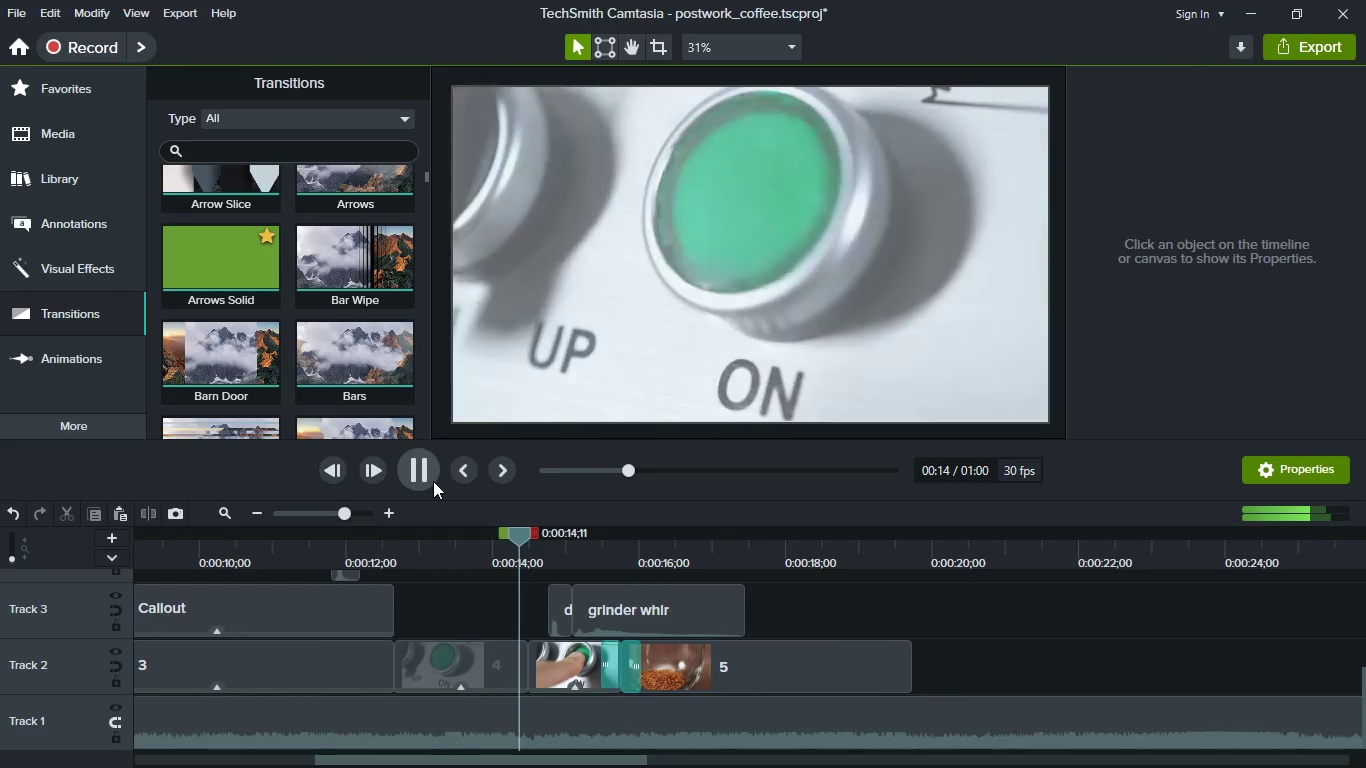 
key(Space)
 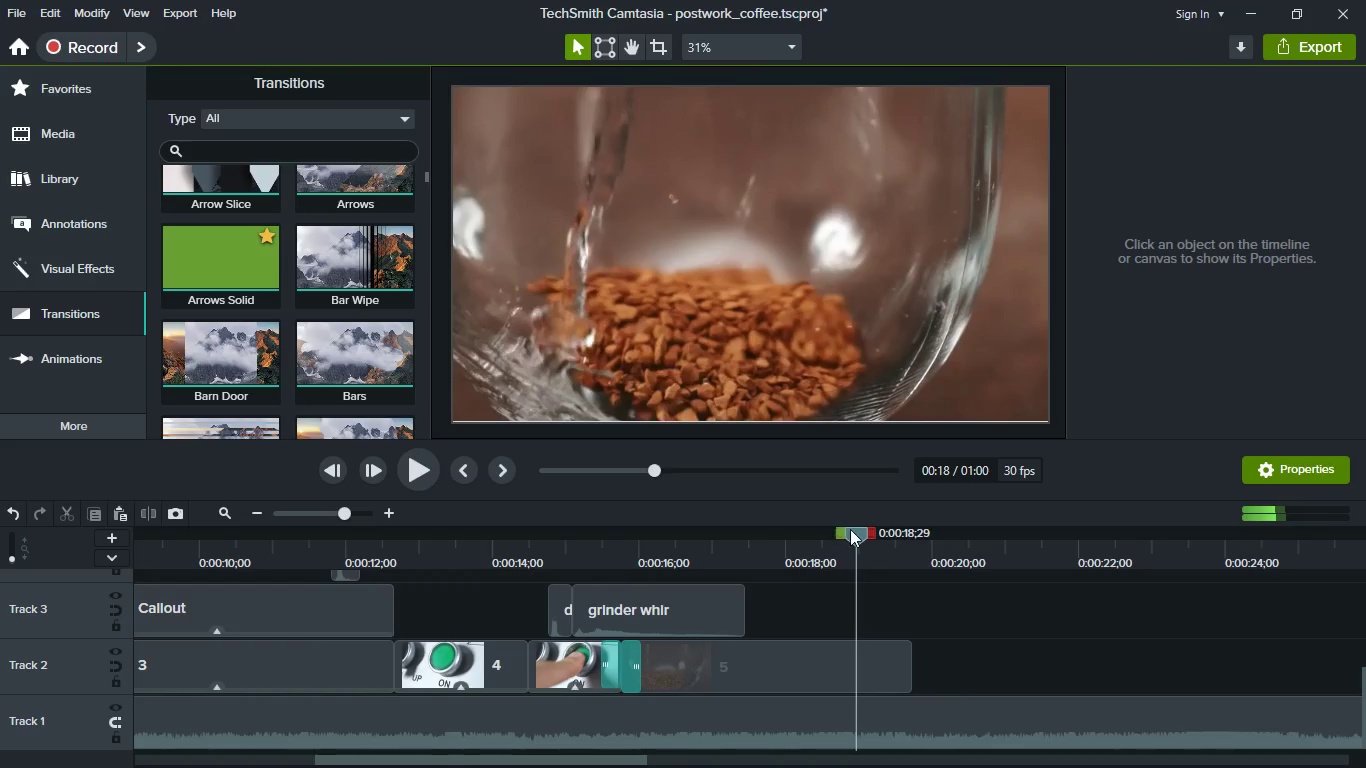 
left_click_drag(start_coordinate=[854, 536], to_coordinate=[712, 551])
 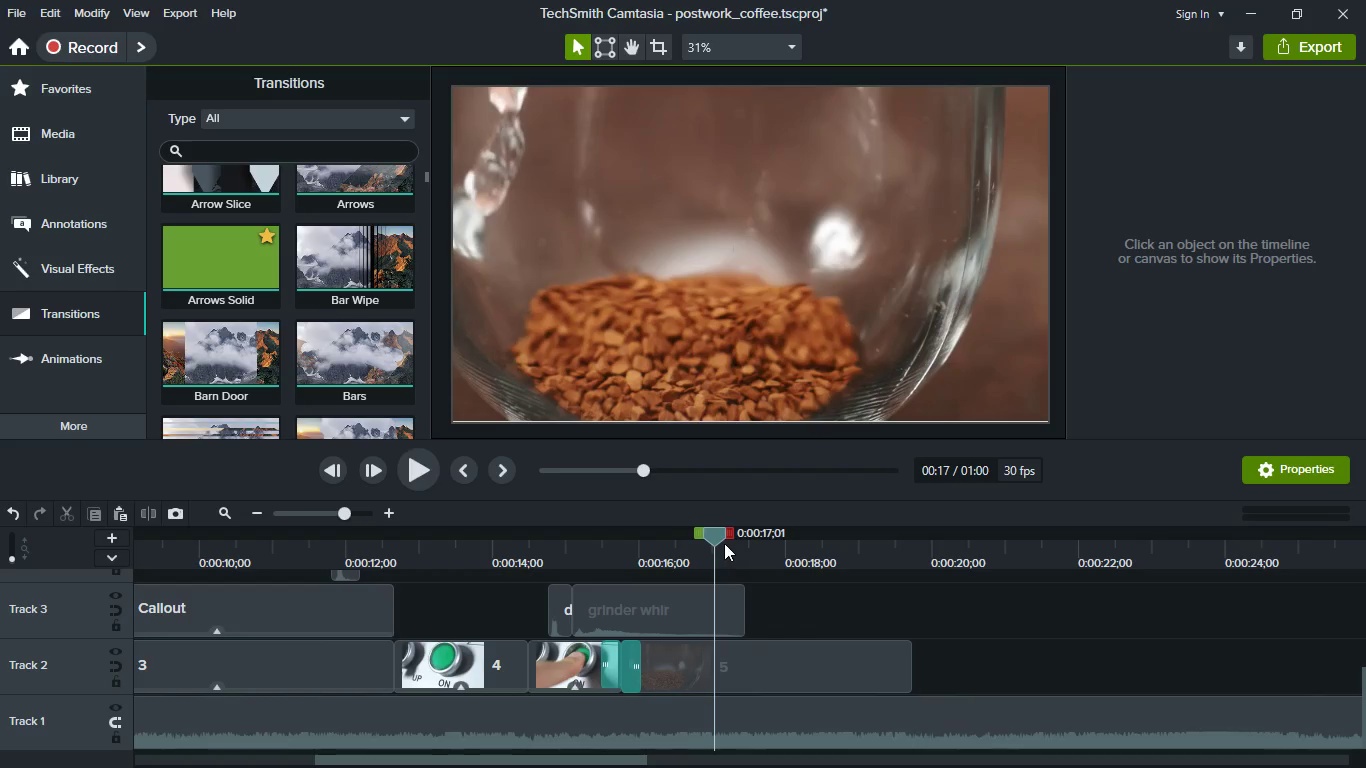 
left_click_drag(start_coordinate=[718, 540], to_coordinate=[727, 542])
 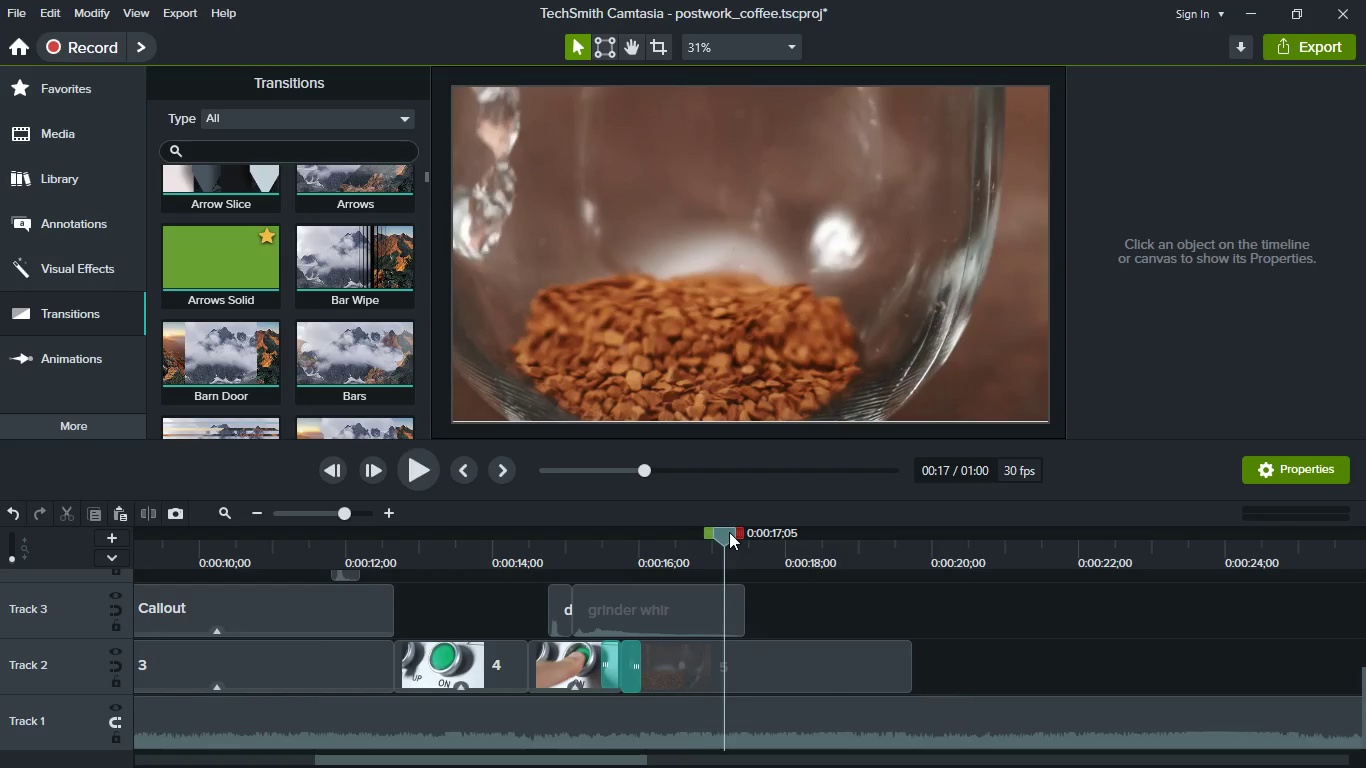 
left_click_drag(start_coordinate=[729, 526], to_coordinate=[749, 534])
 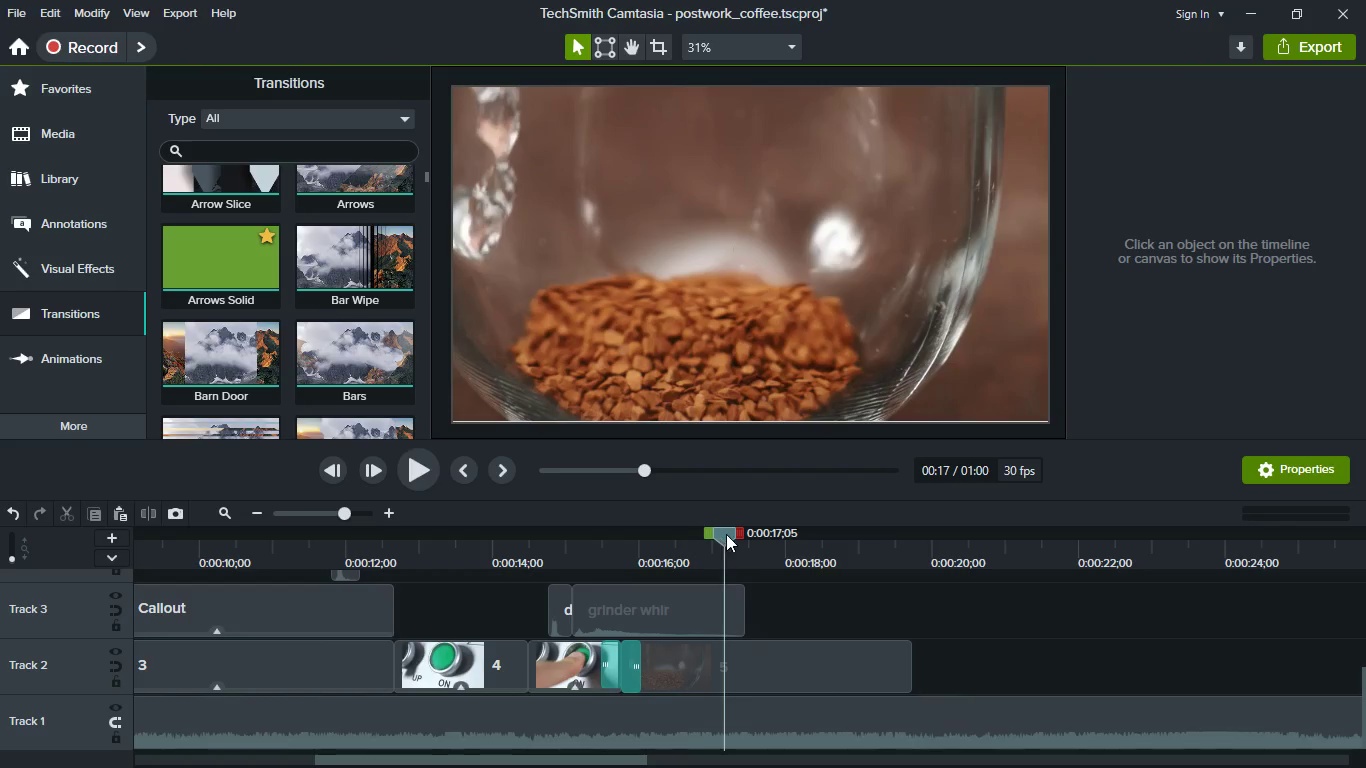 
left_click_drag(start_coordinate=[726, 534], to_coordinate=[746, 541])
 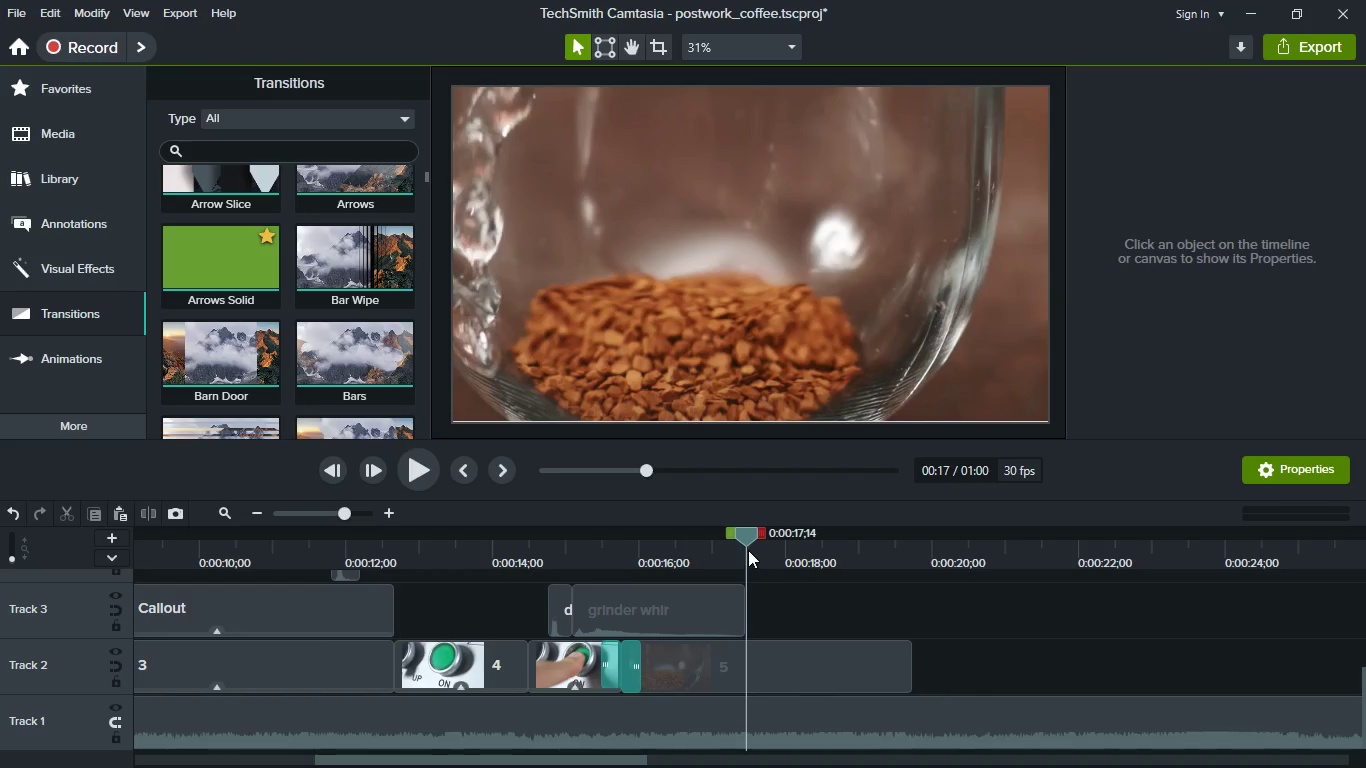 
left_click_drag(start_coordinate=[746, 539], to_coordinate=[766, 546])
 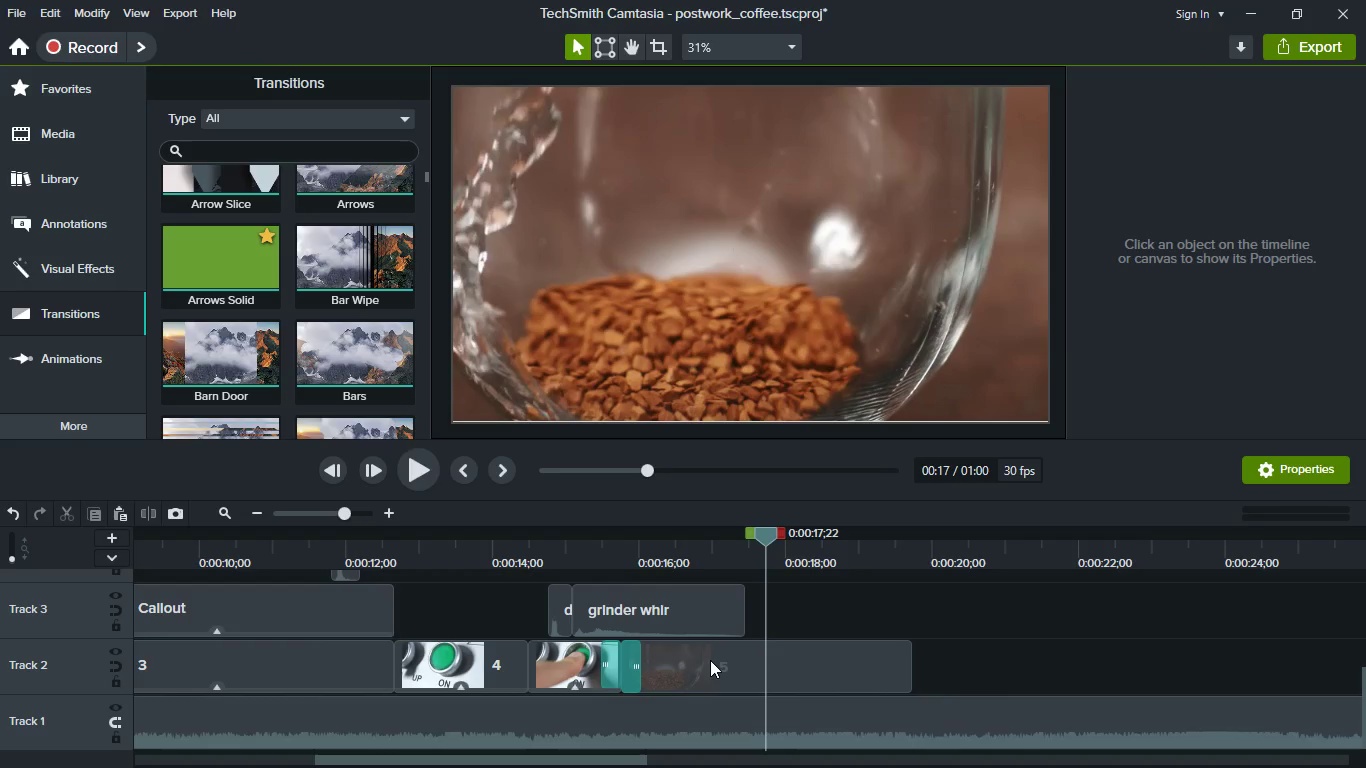 
left_click([710, 660])
 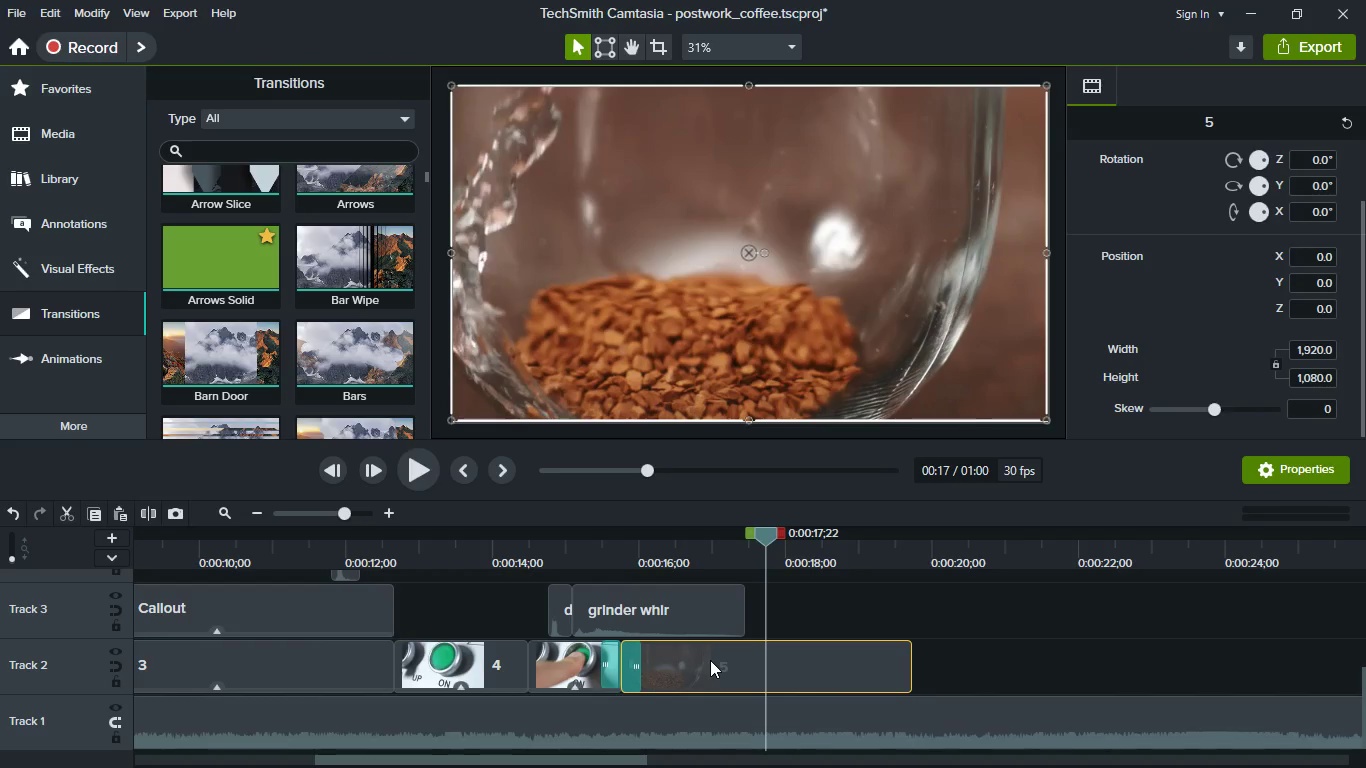 
key(S)
 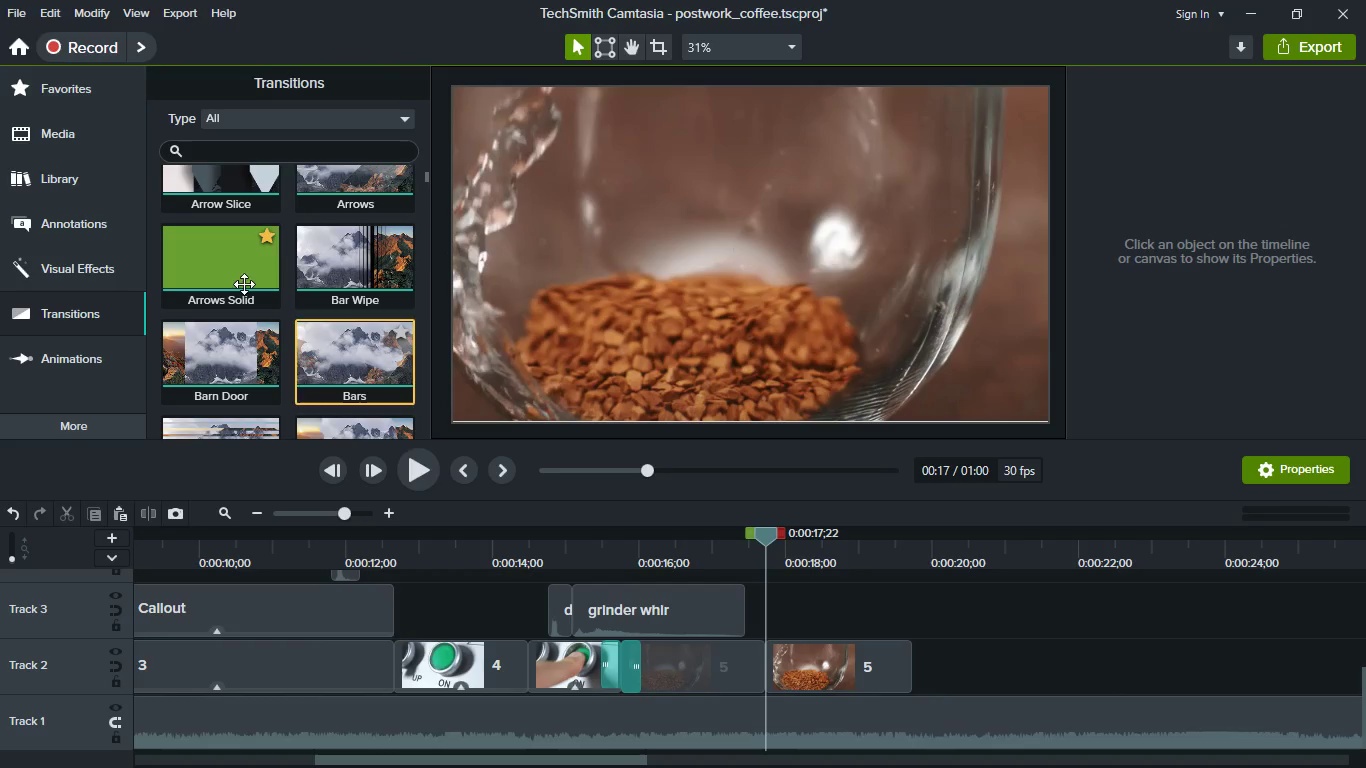 
left_click([57, 90])
 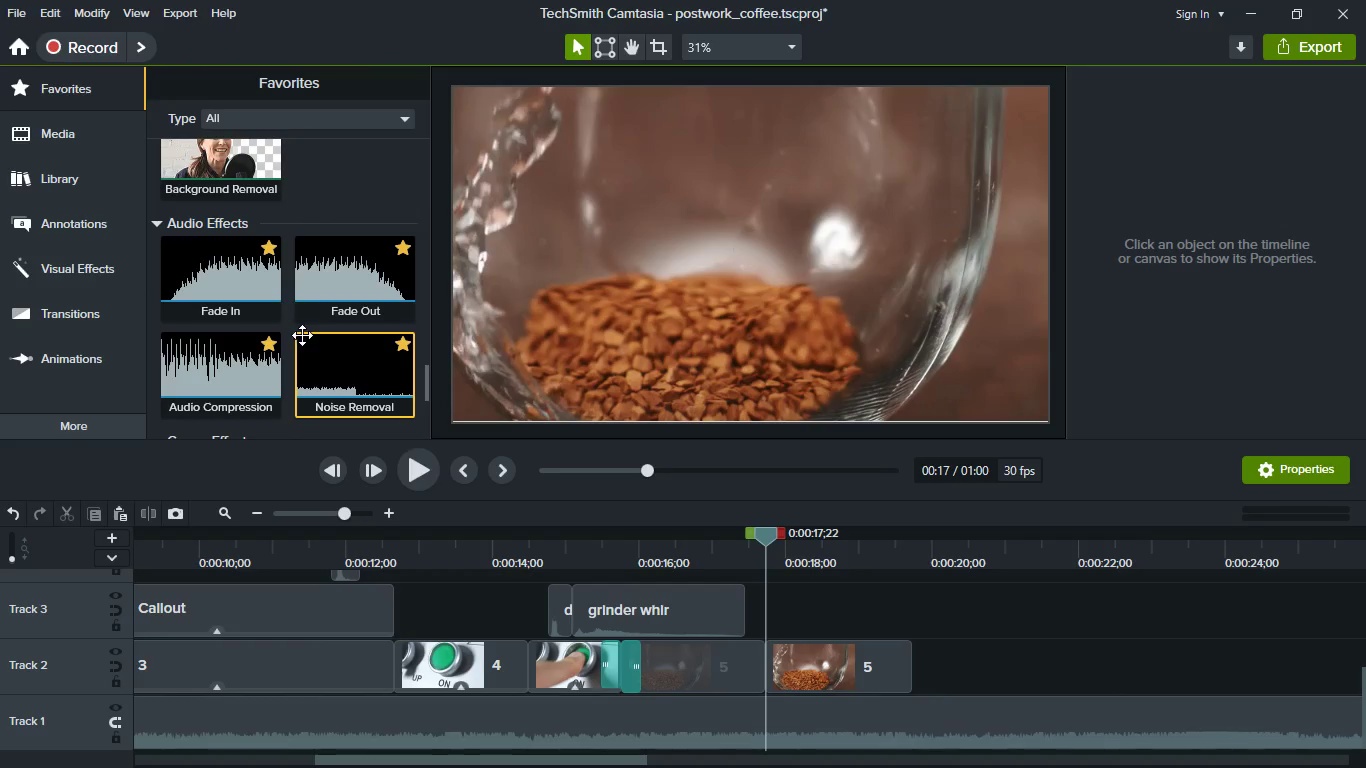 
scroll: coordinate [301, 333], scroll_direction: up, amount: 8.0
 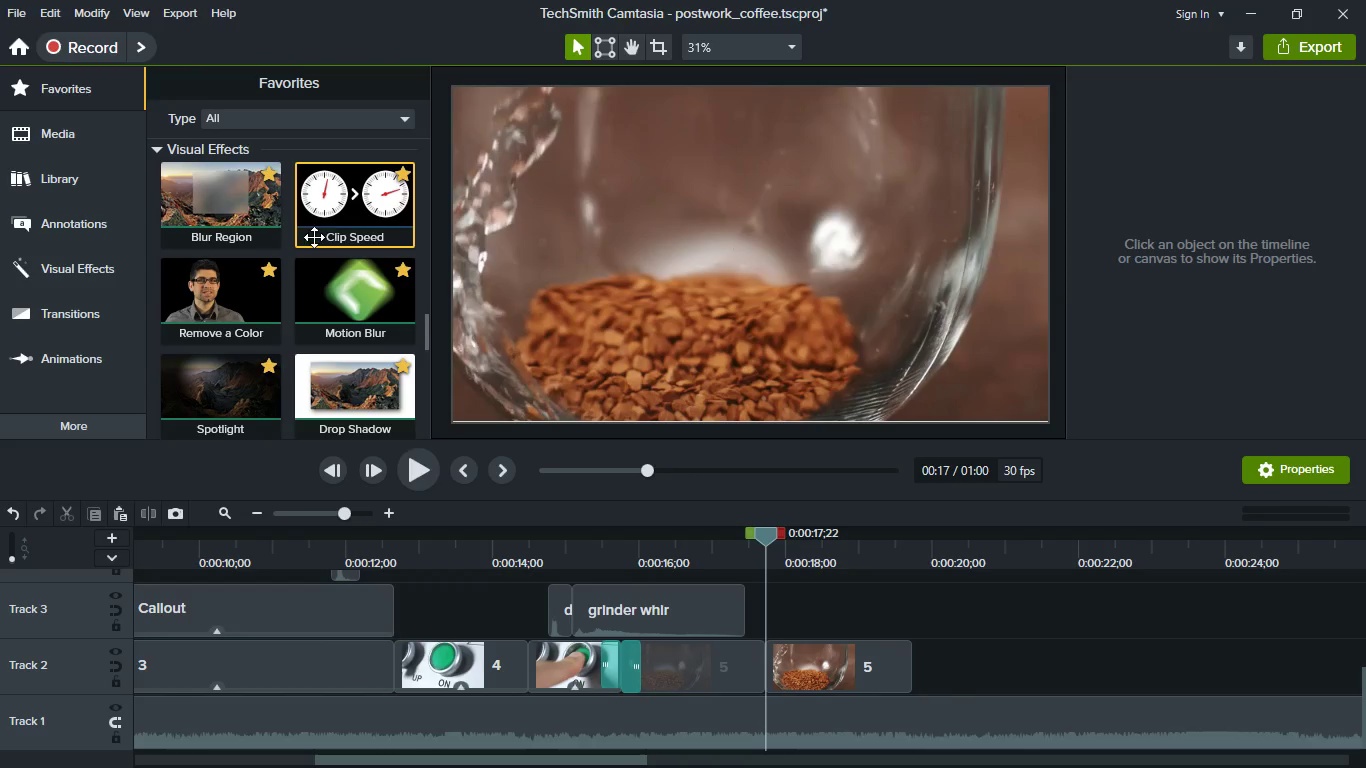 
left_click_drag(start_coordinate=[326, 208], to_coordinate=[716, 663])
 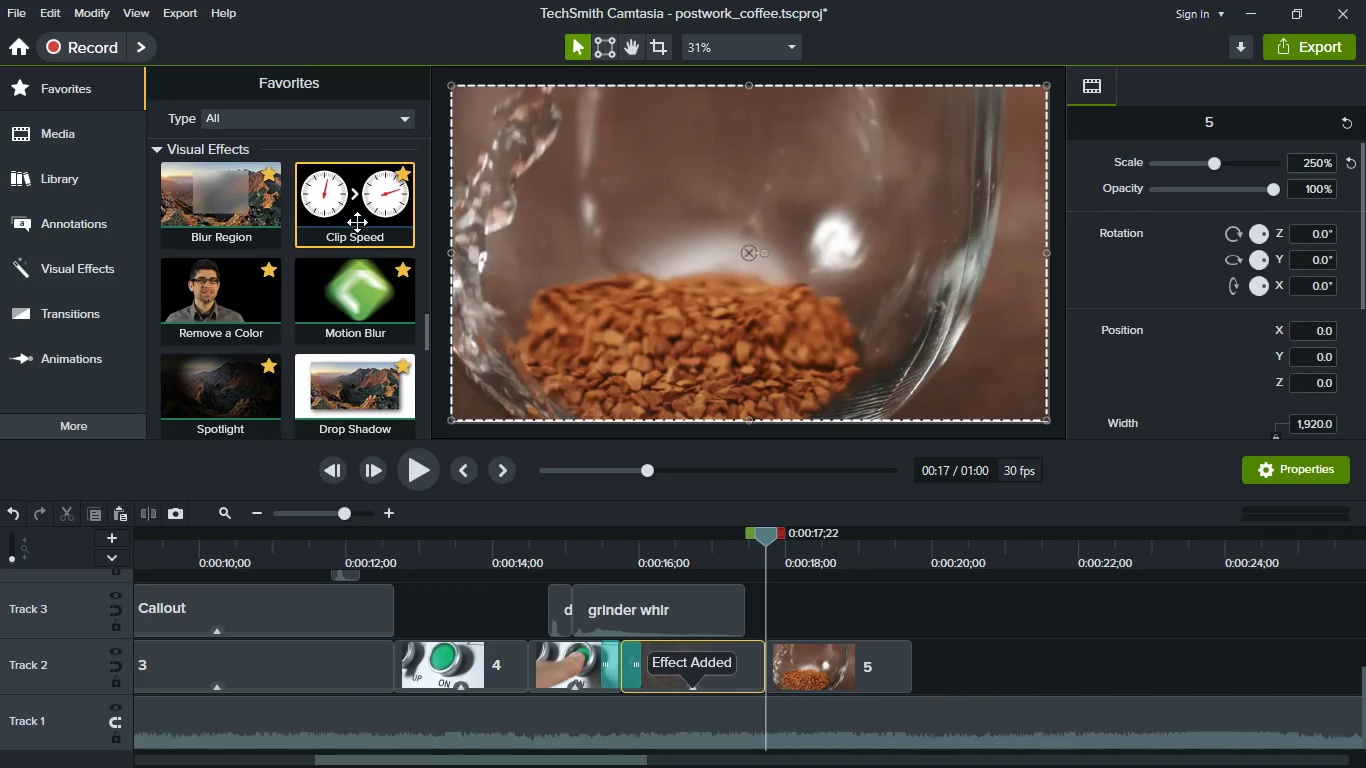 
left_click_drag(start_coordinate=[356, 217], to_coordinate=[830, 660])
 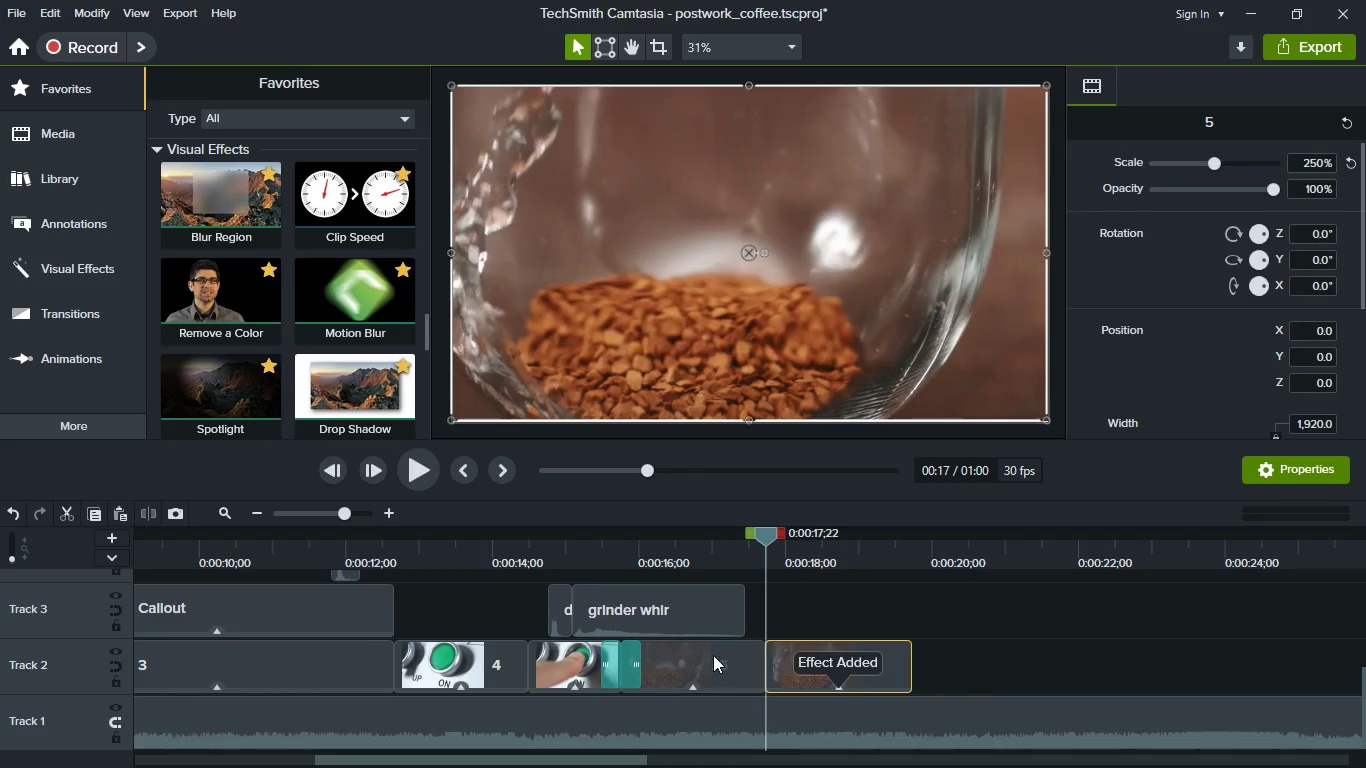 
left_click([713, 655])
 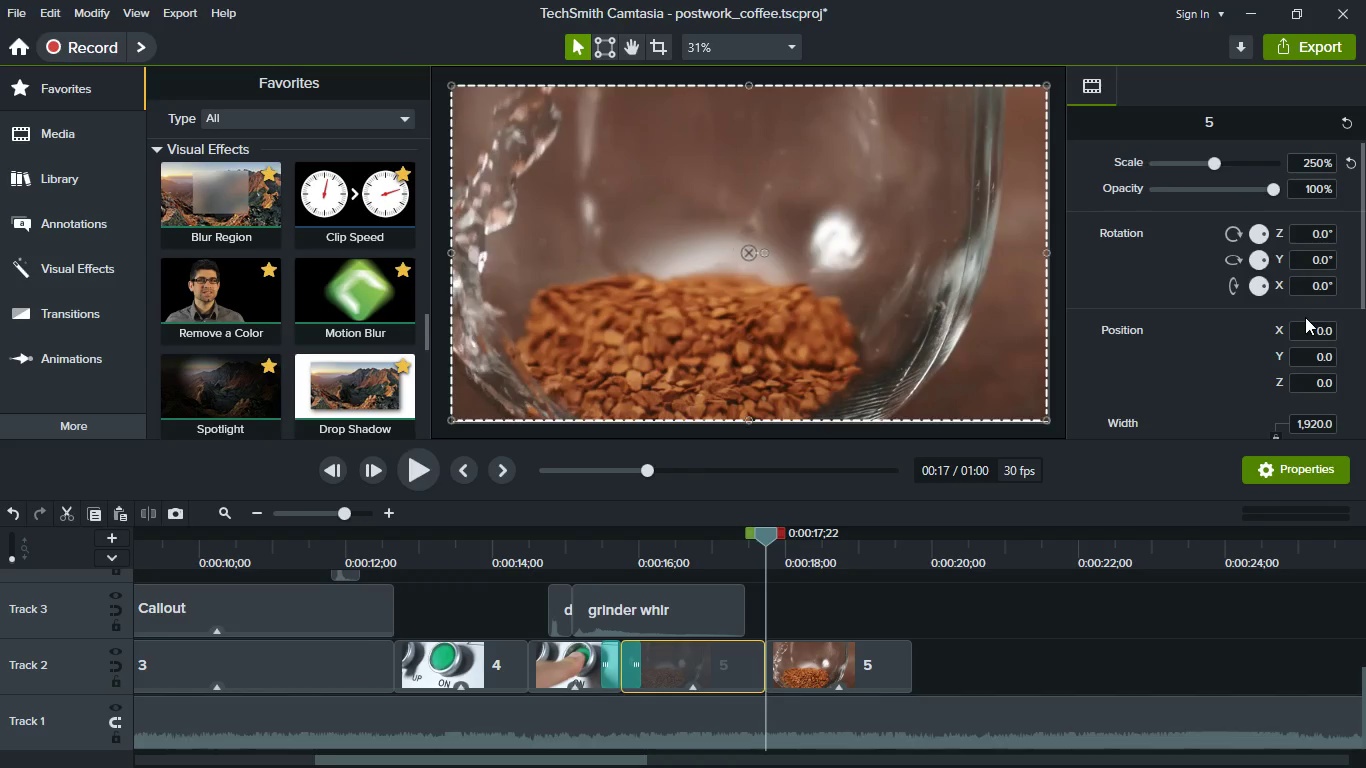 
scroll: coordinate [1294, 322], scroll_direction: down, amount: 2.0
 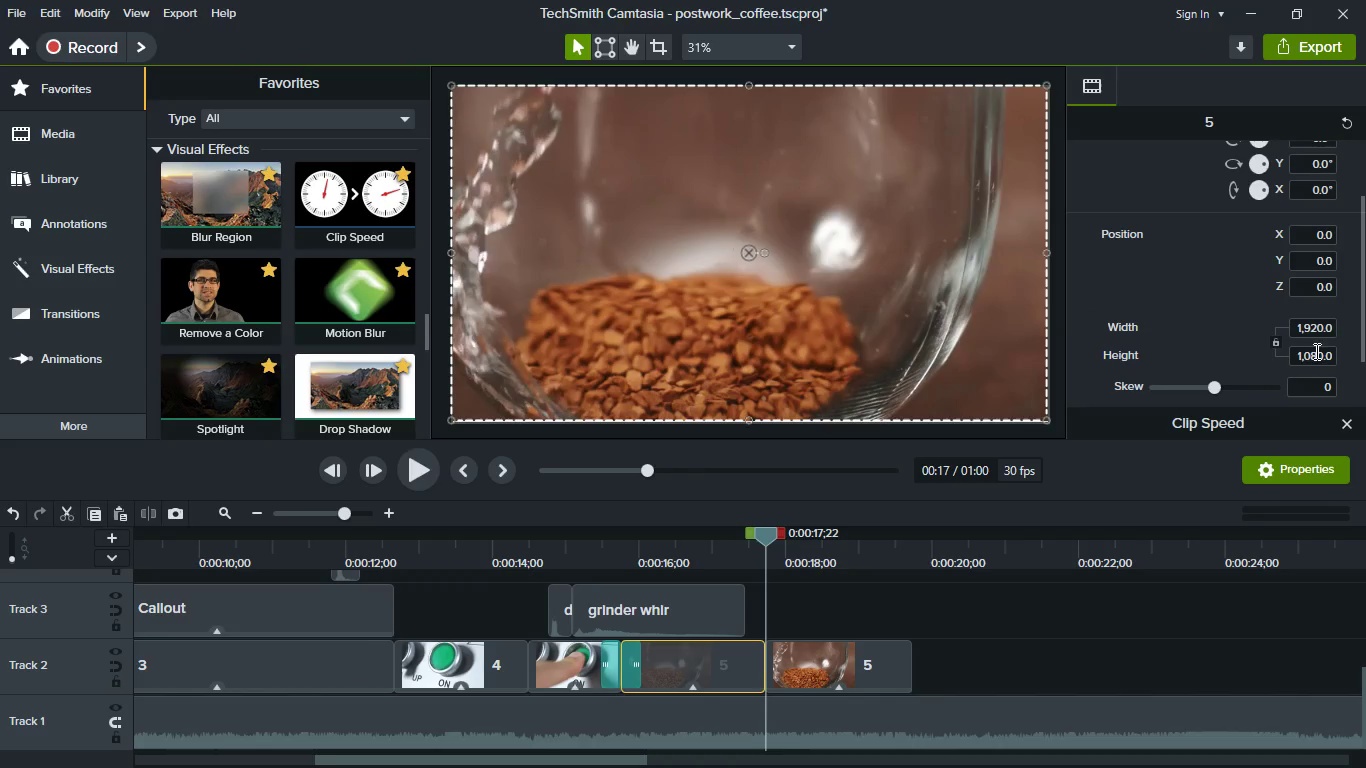 
scroll: coordinate [1257, 340], scroll_direction: up, amount: 4.0
 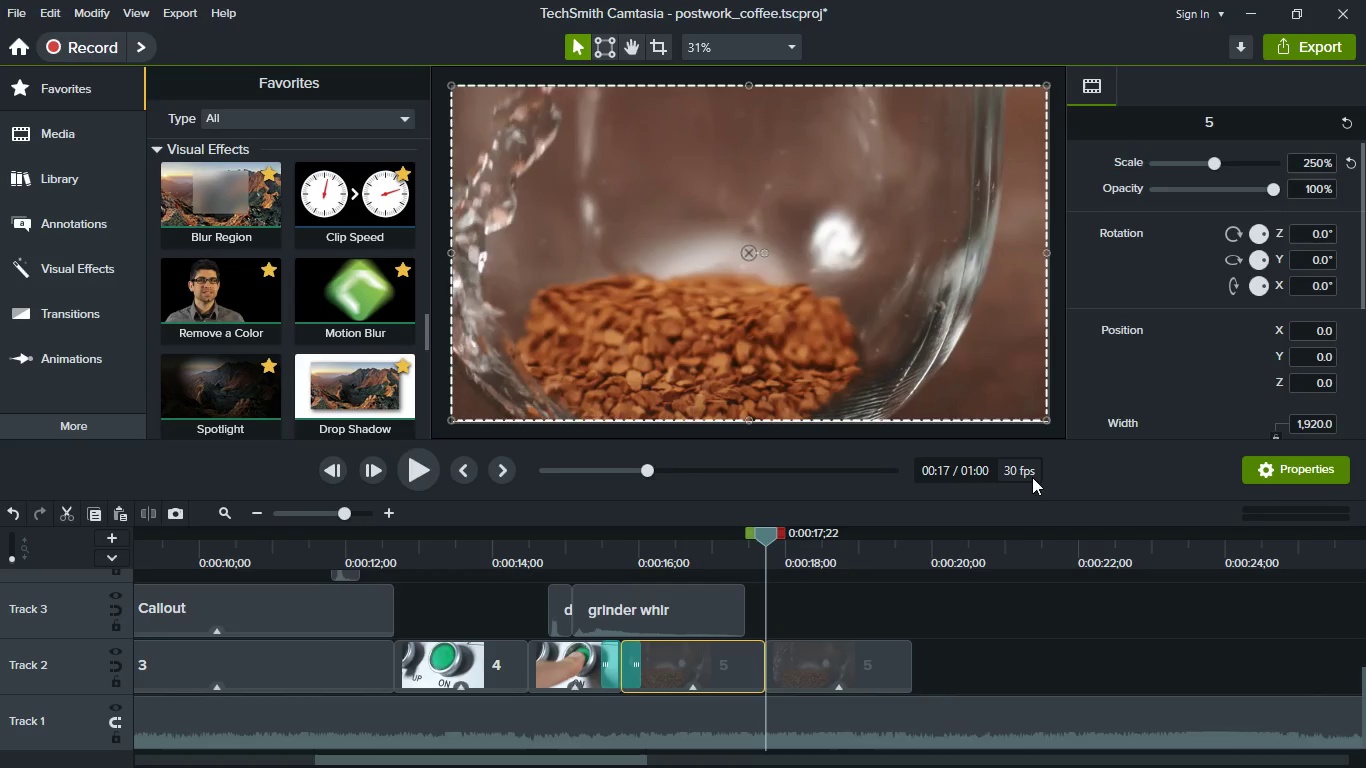 
scroll: coordinate [1217, 320], scroll_direction: down, amount: 11.0
 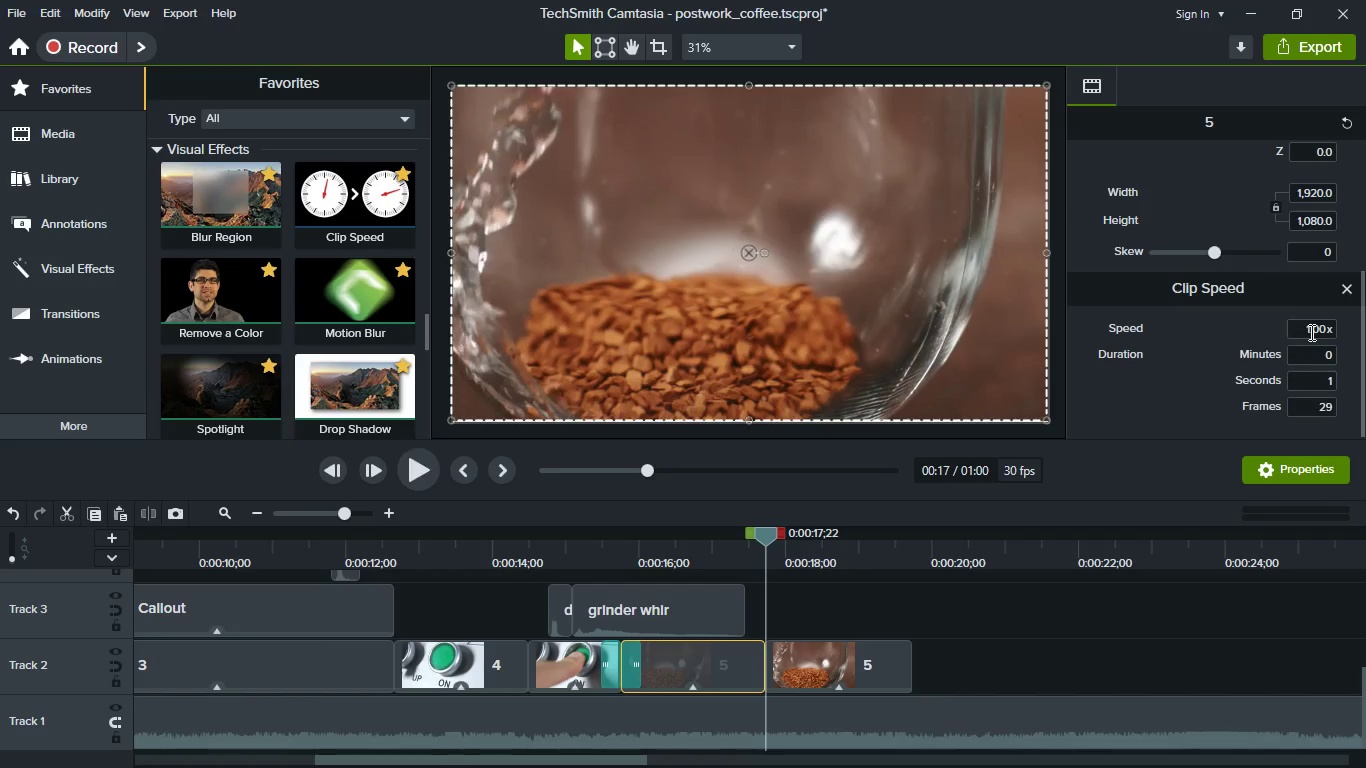 
left_click([1310, 332])
 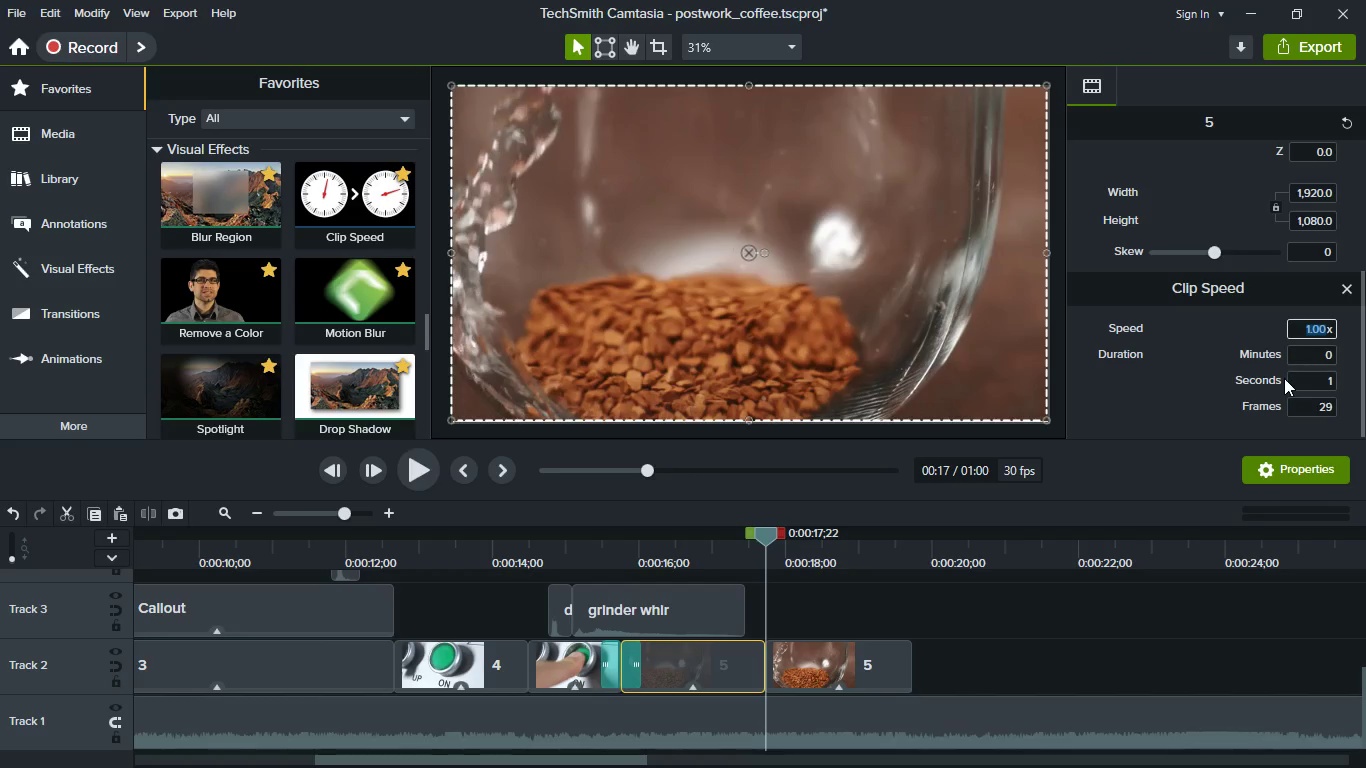 
key(0)
 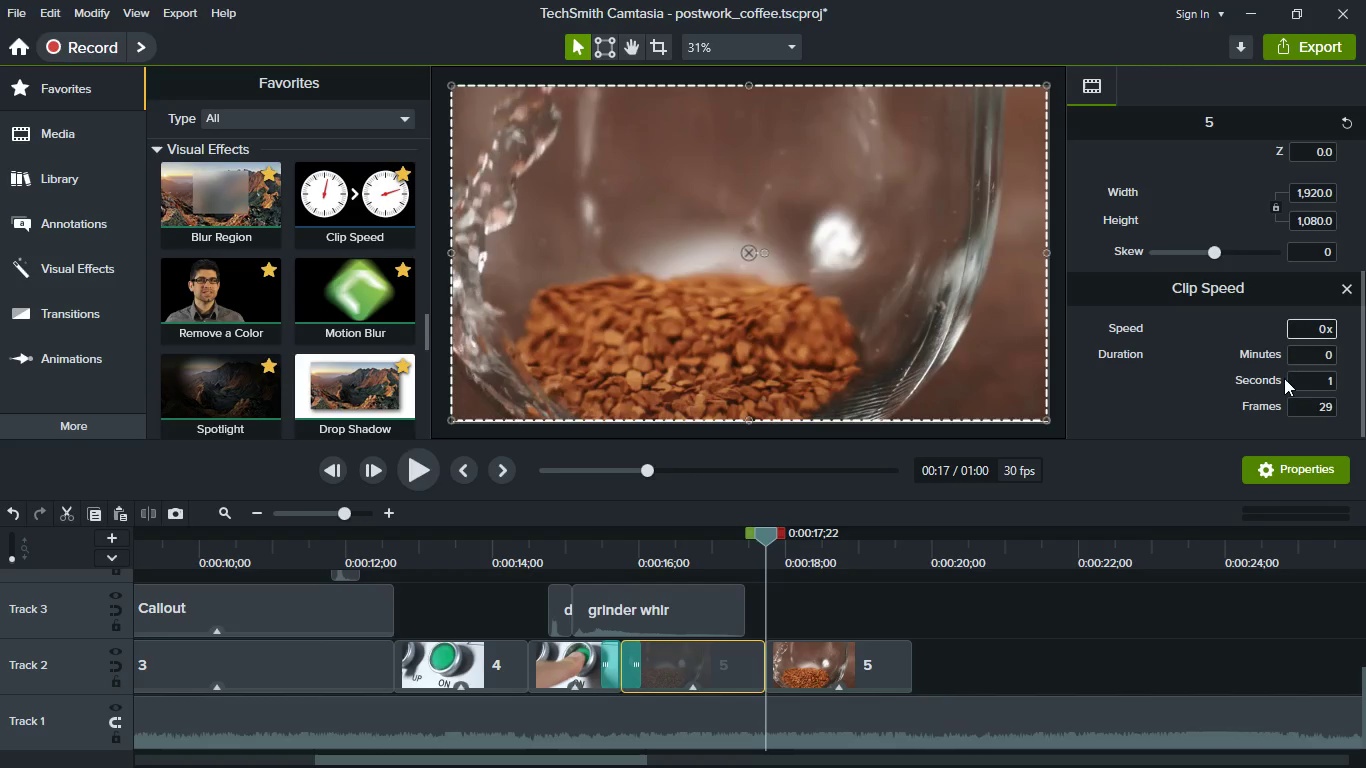 
key(Period)
 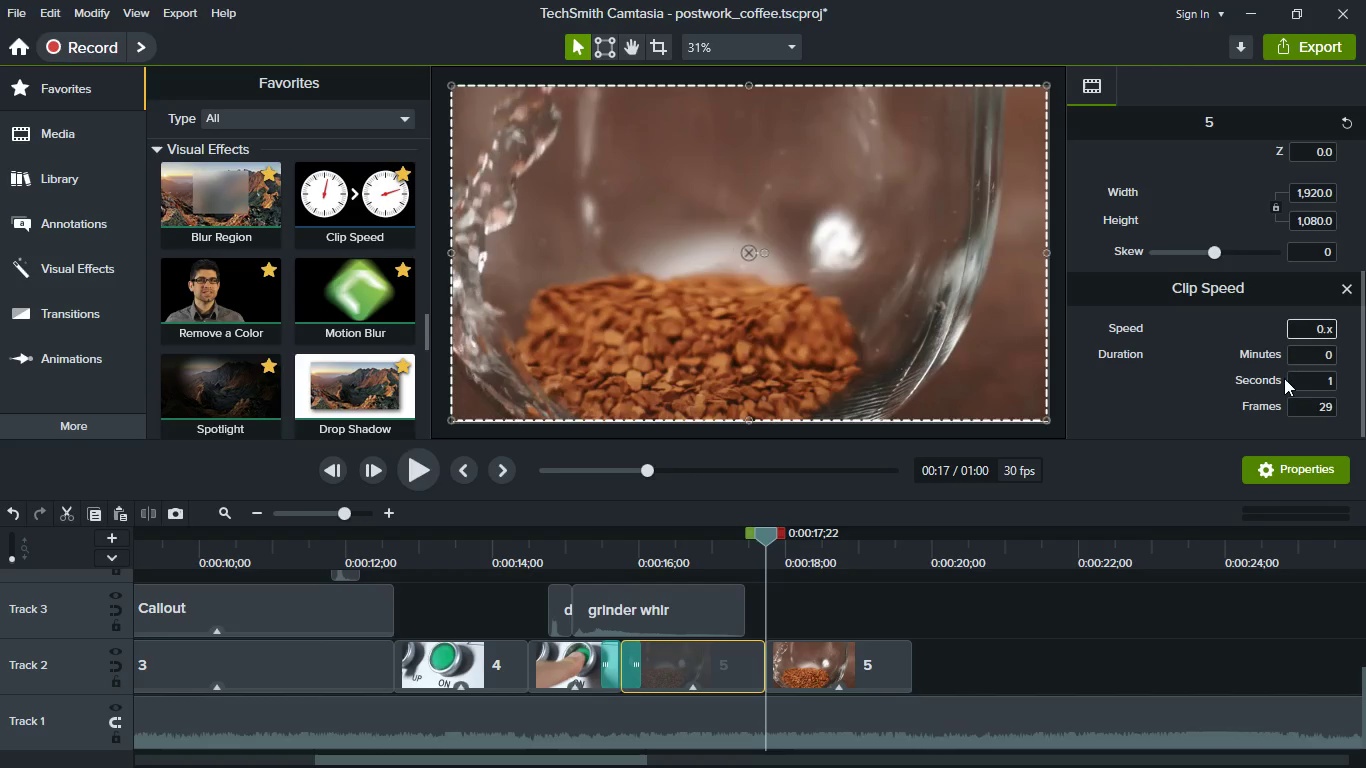 
key(5)
 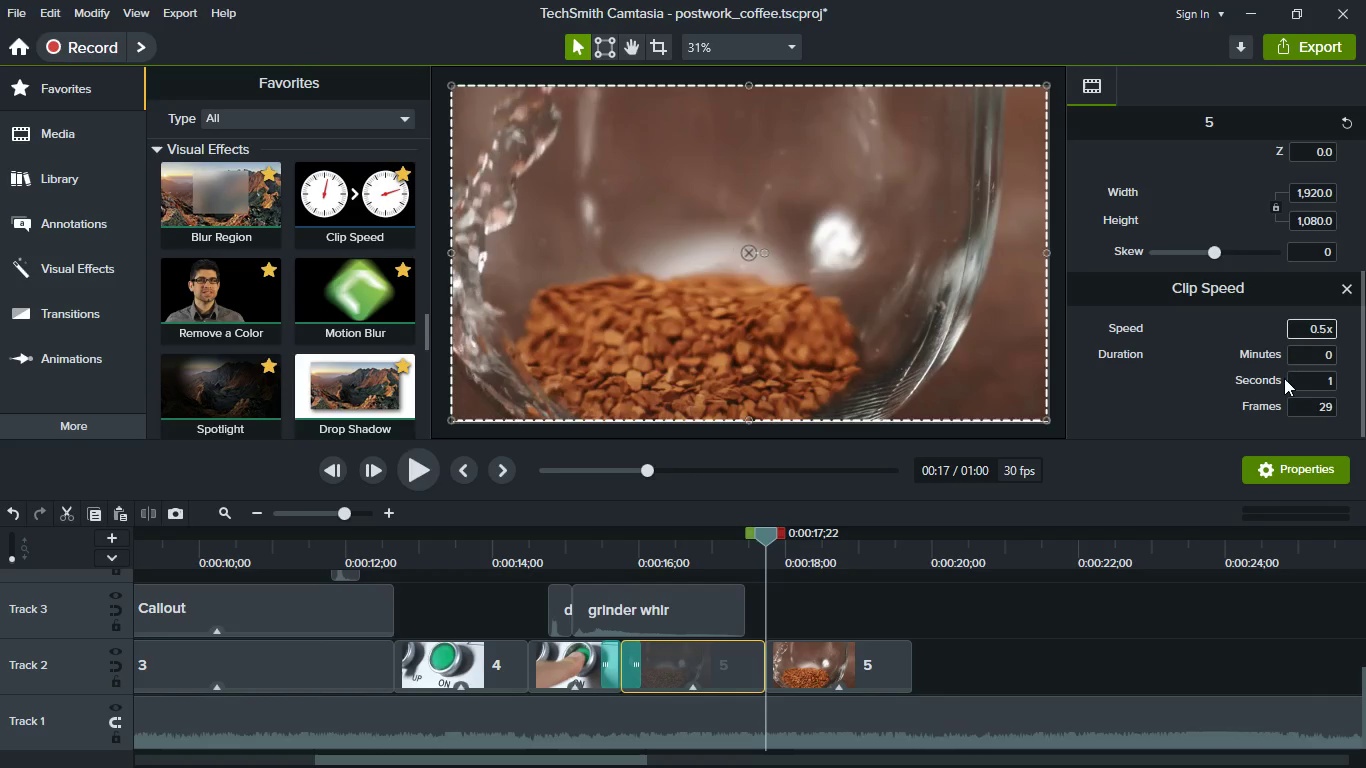 
key(Enter)
 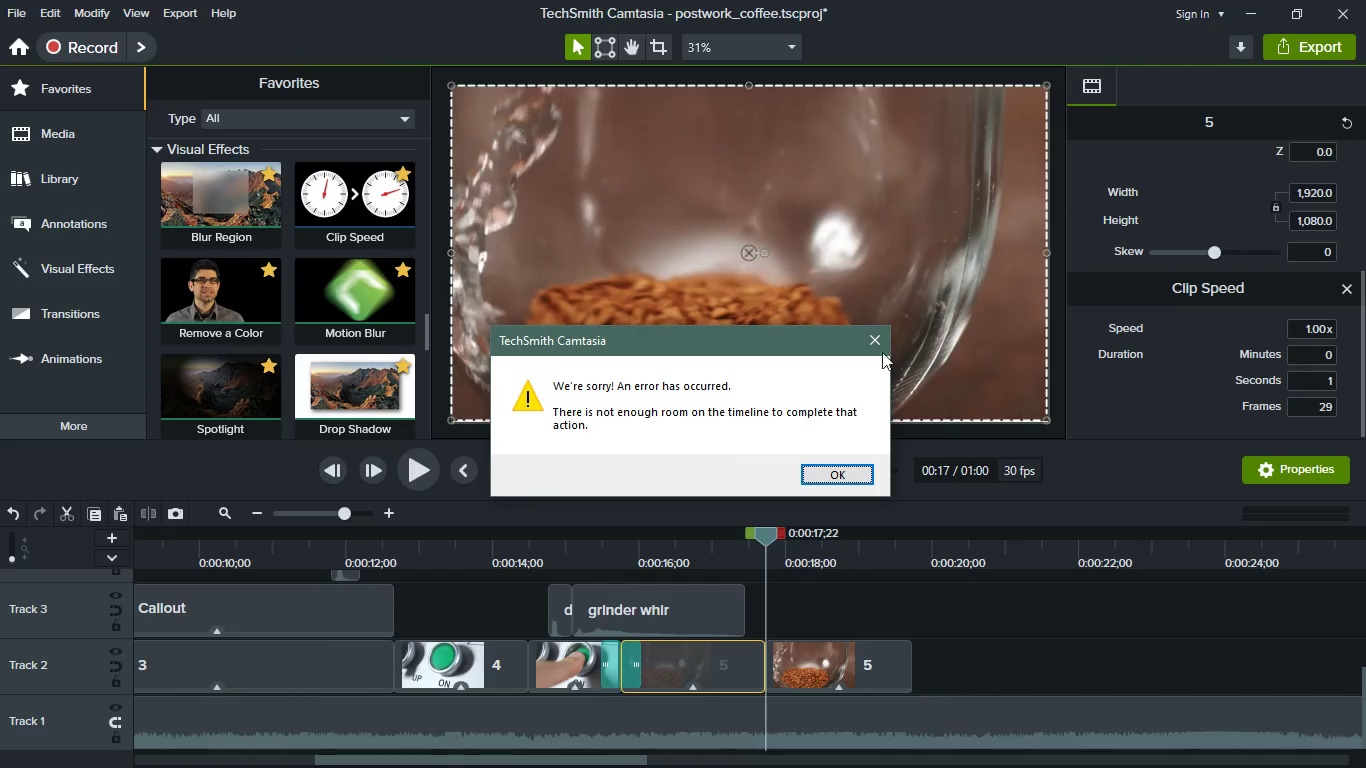 
left_click([865, 346])
 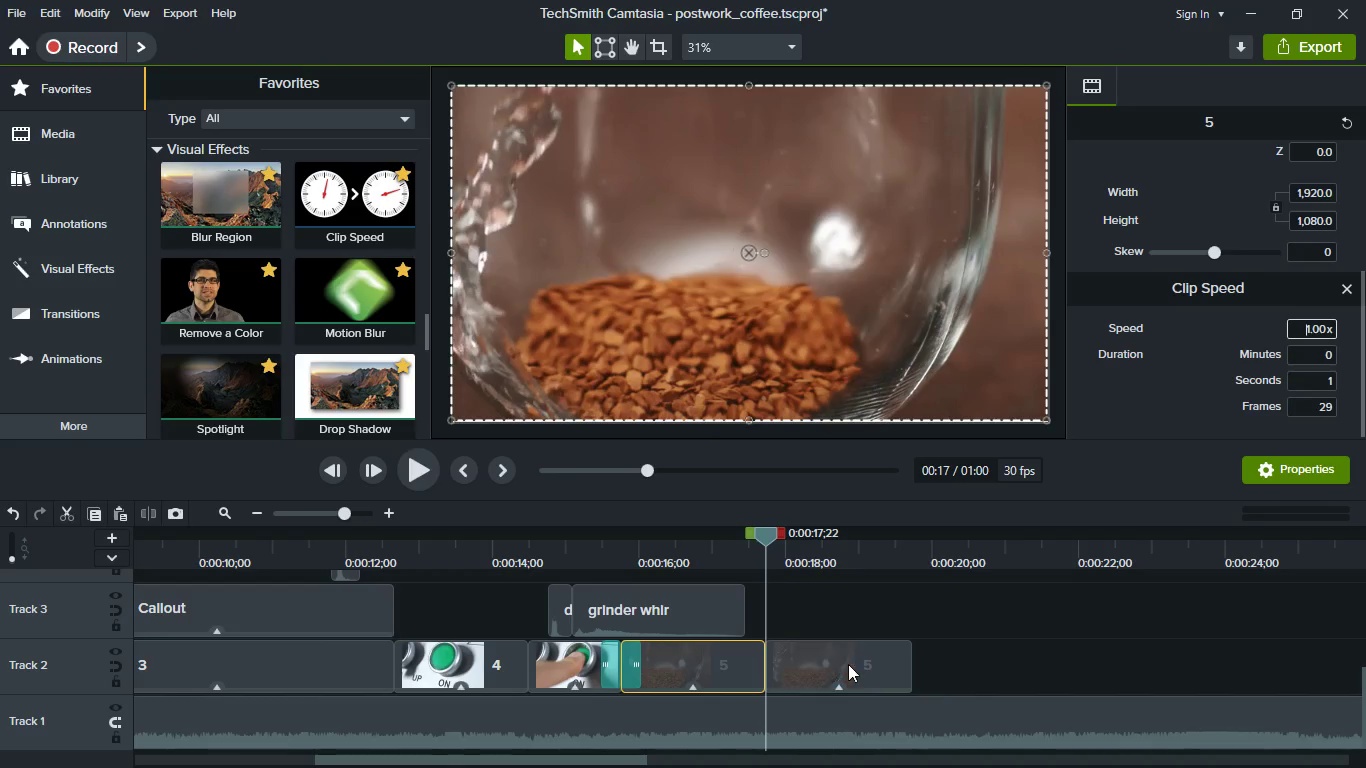 
left_click_drag(start_coordinate=[848, 664], to_coordinate=[1159, 686])
 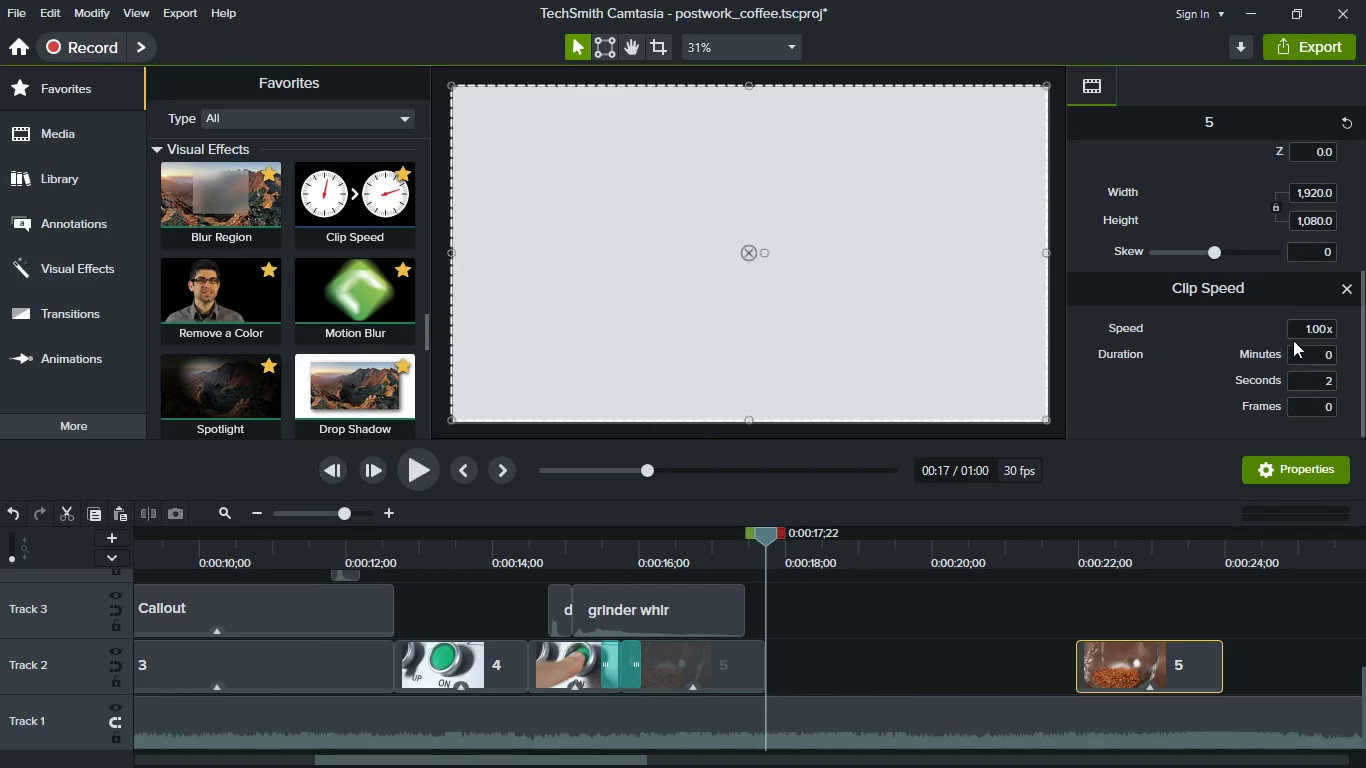 
left_click([1297, 323])
 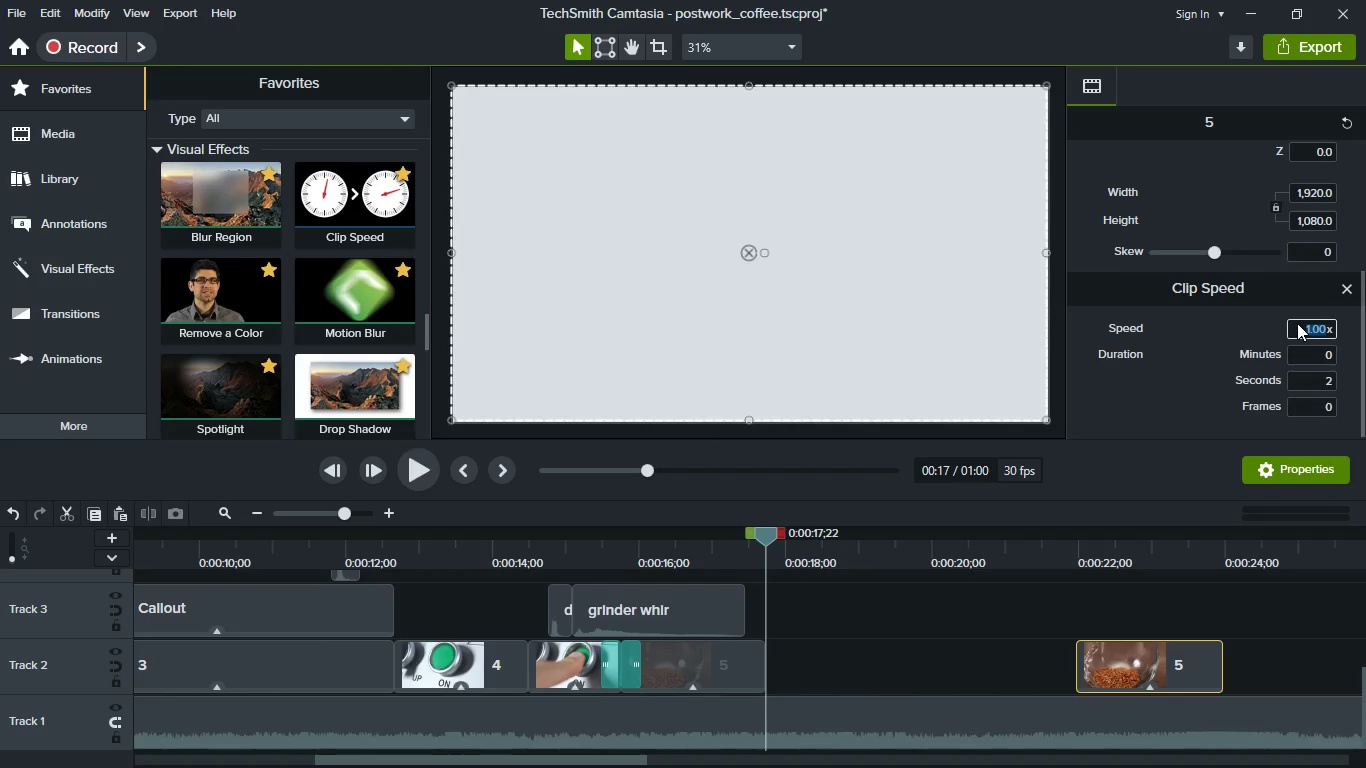 
key(0)
 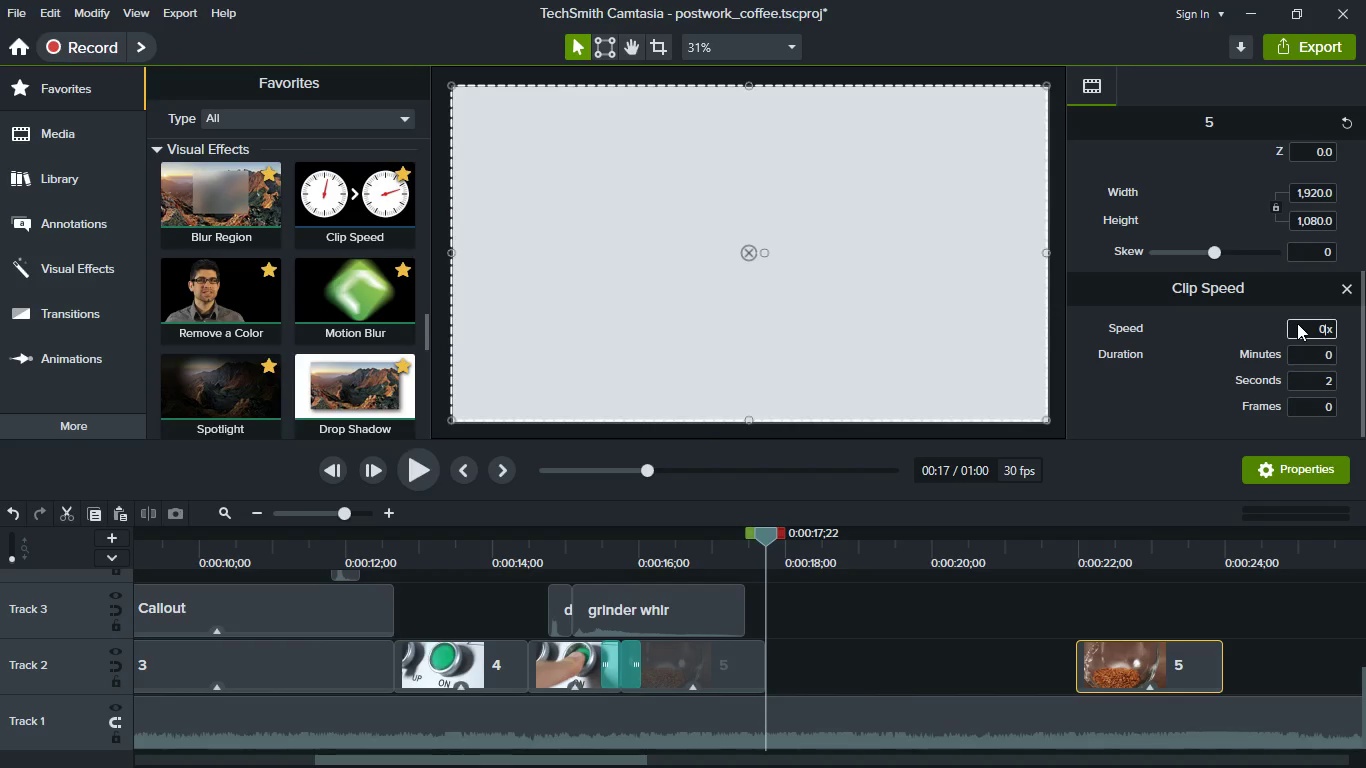 
key(Period)
 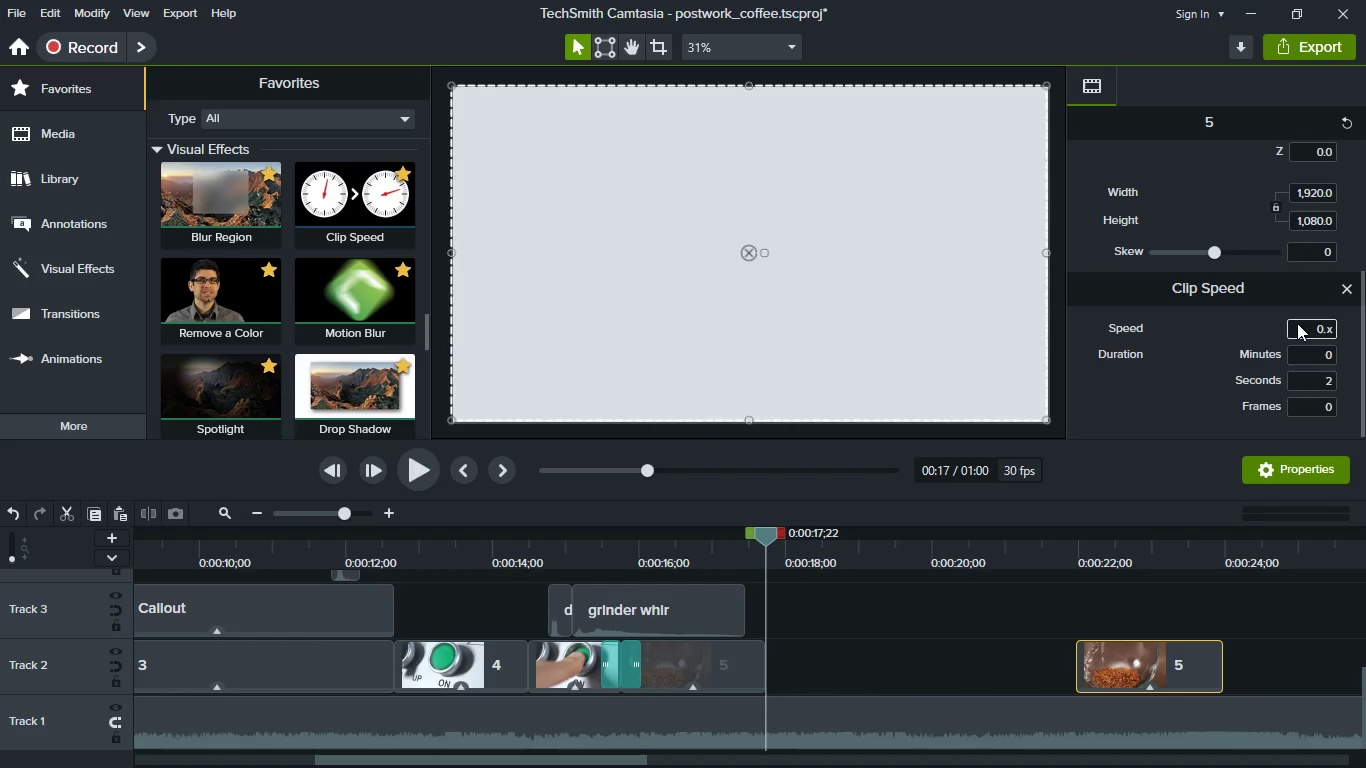 
key(5)
 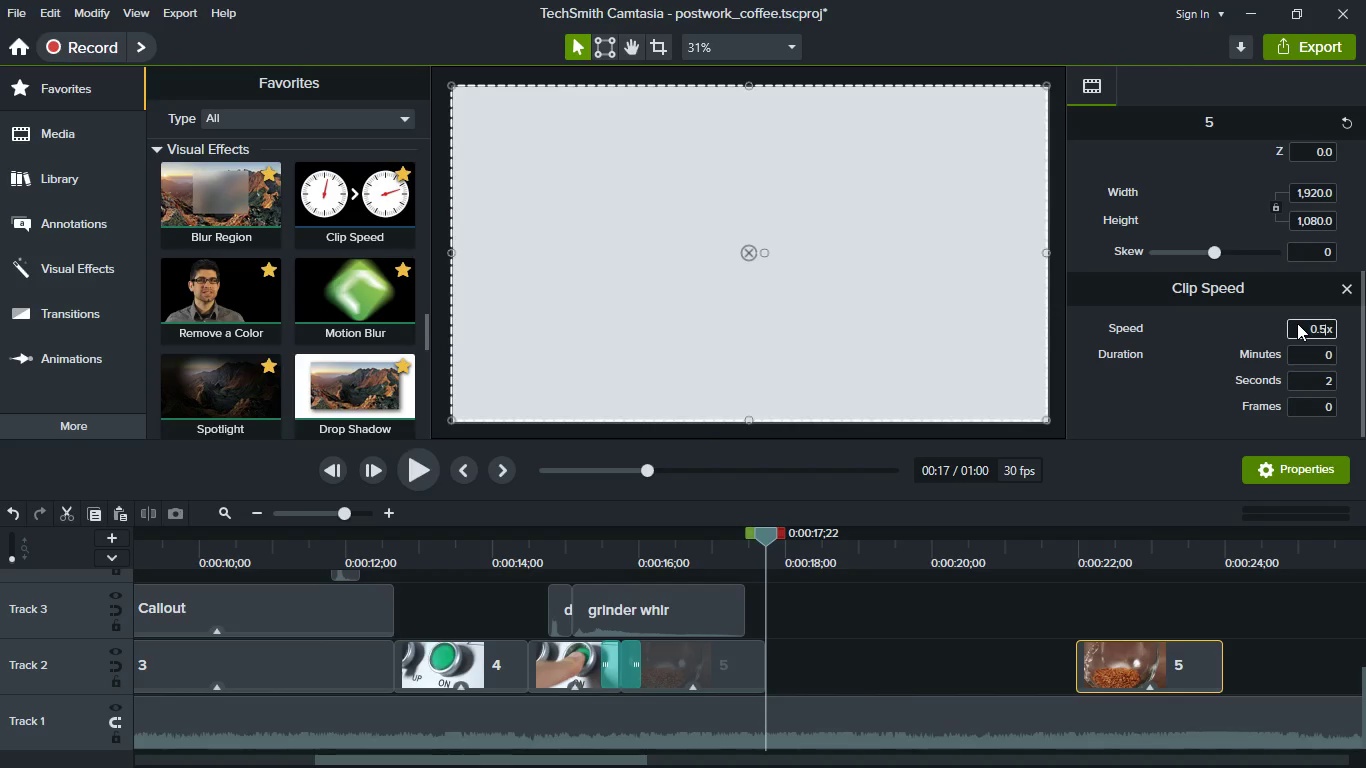 
key(Enter)
 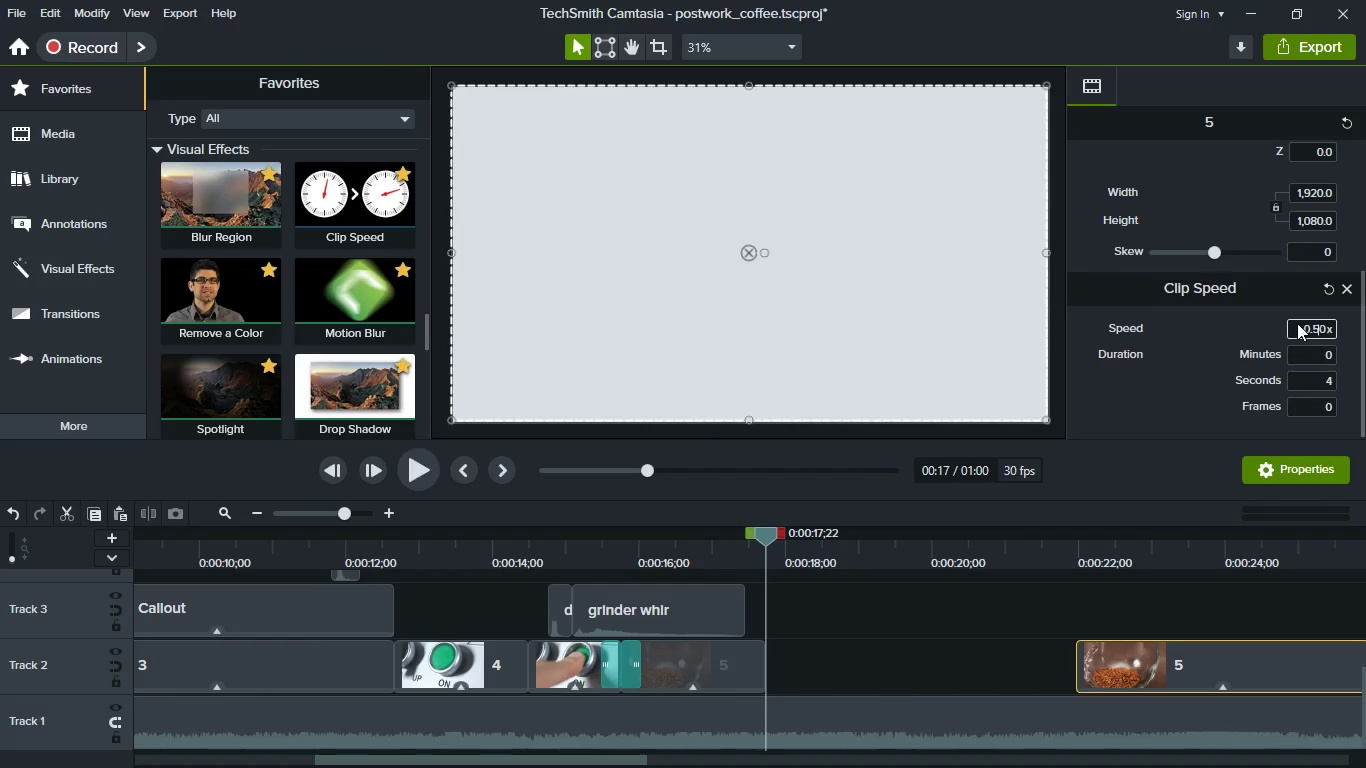 
key(Control+Z)
 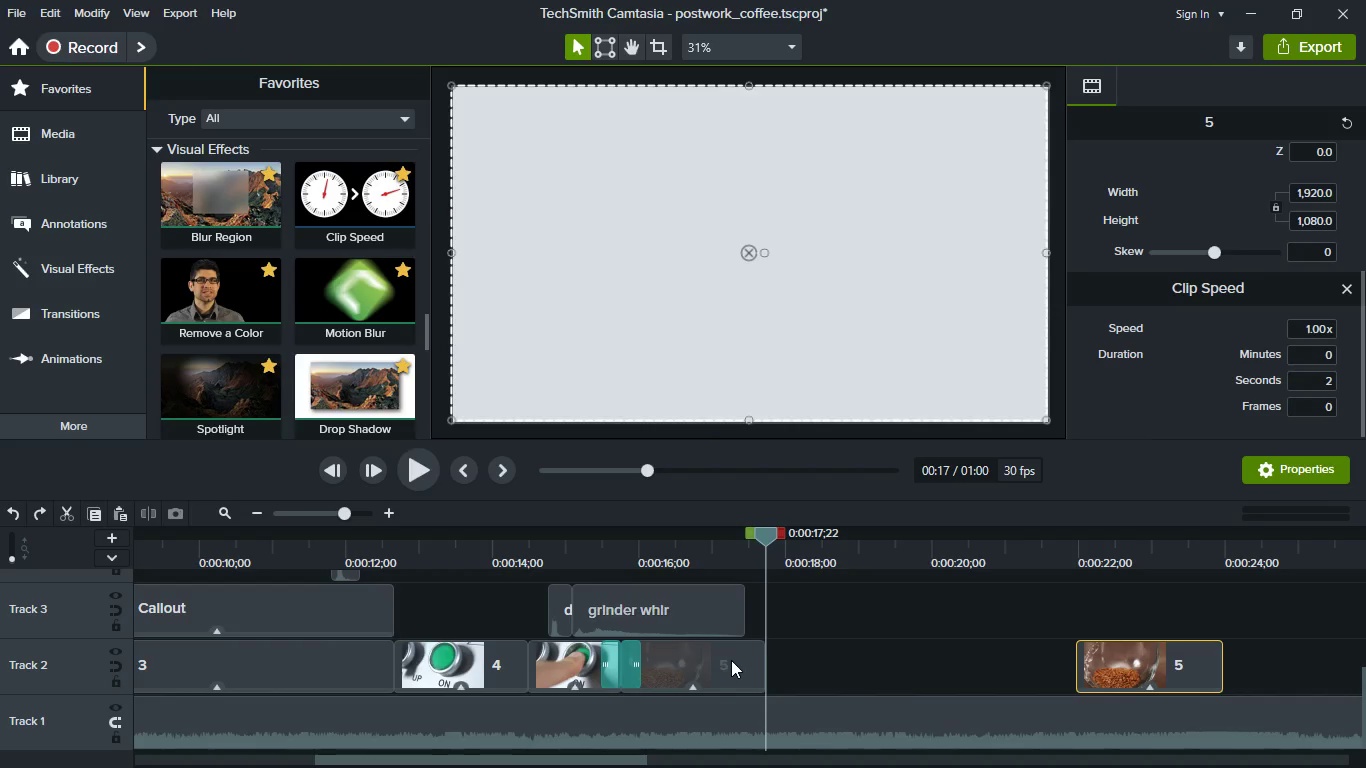 
left_click([721, 669])
 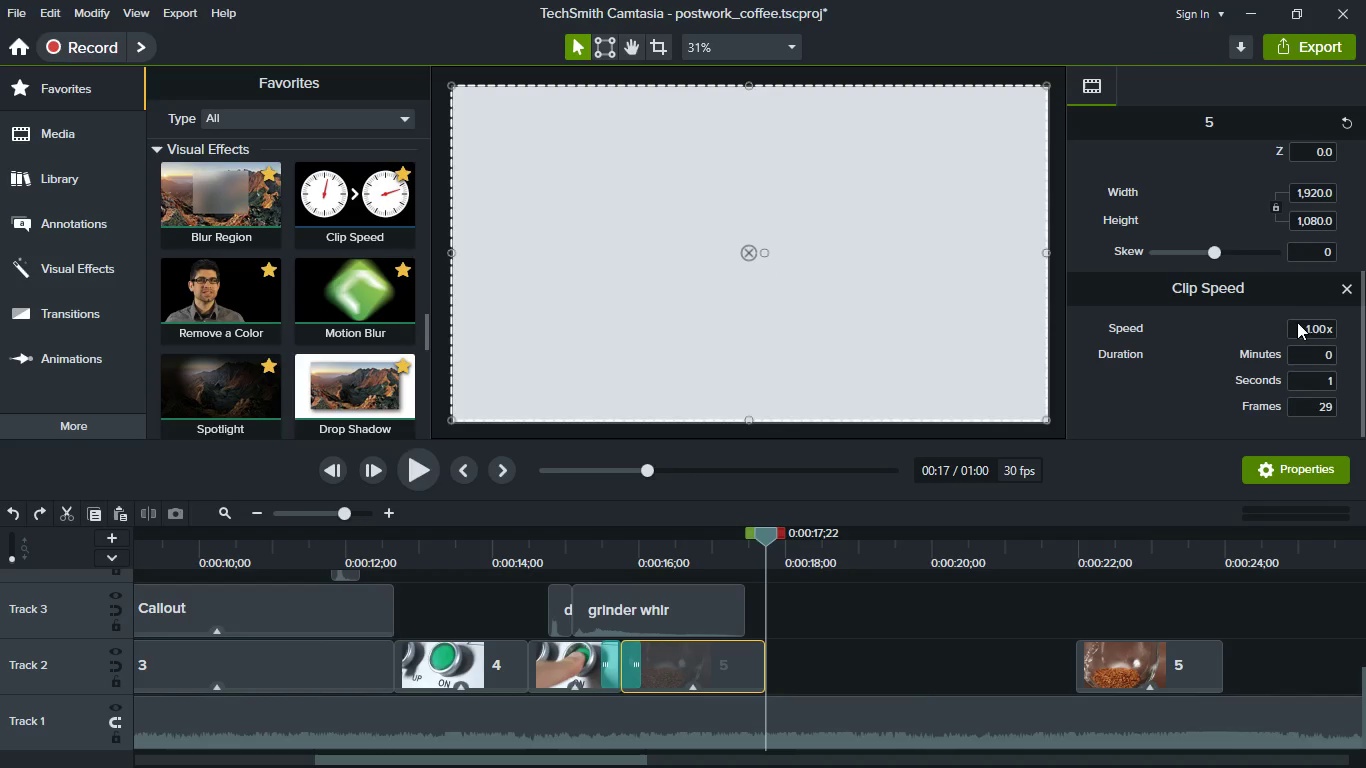 
left_click([1307, 332])
 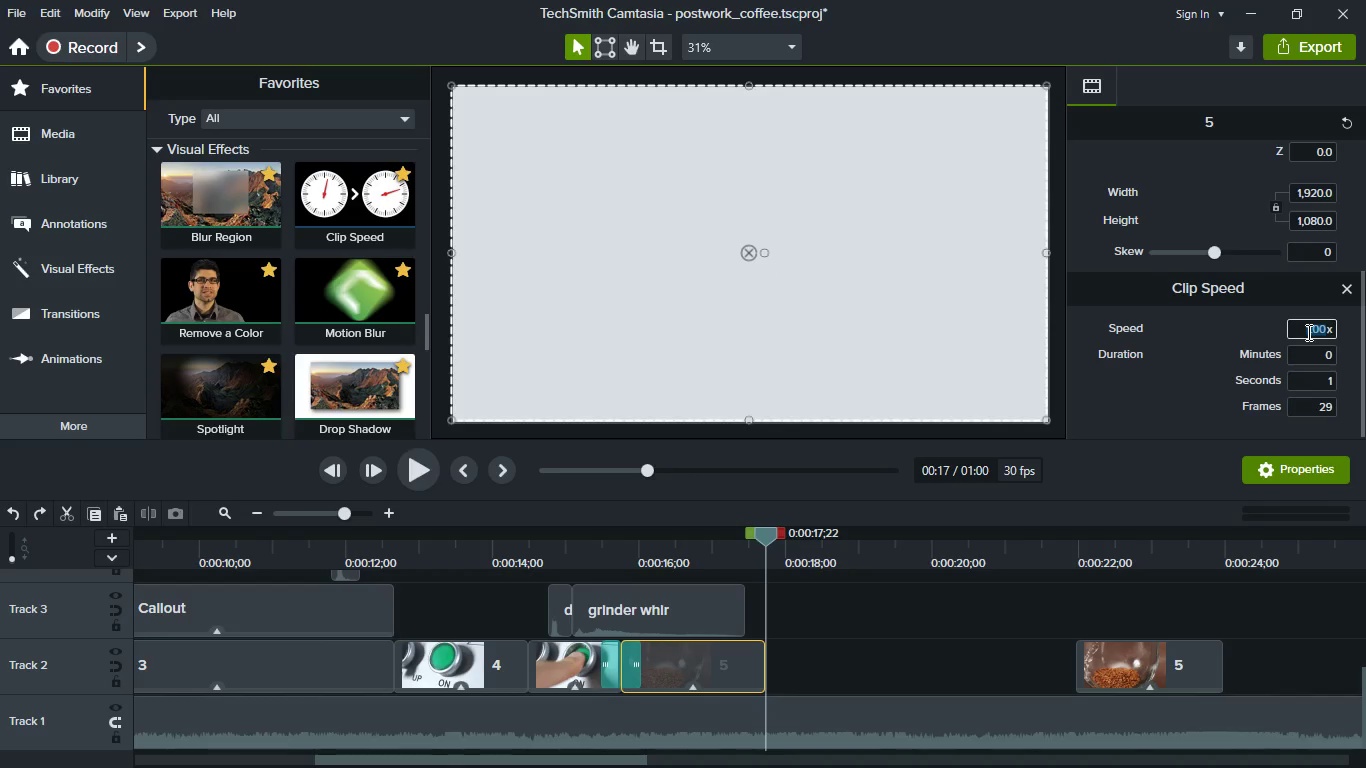 
key(0)
 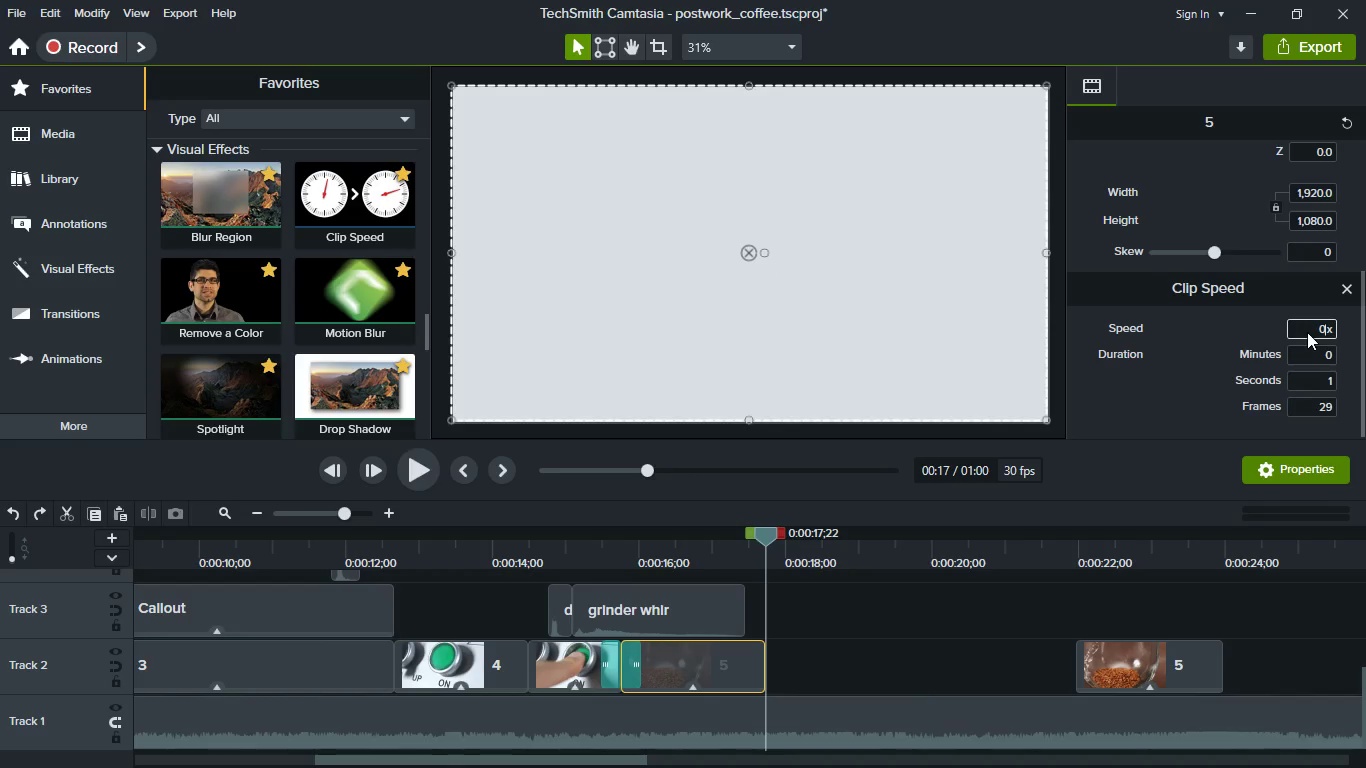 
key(Period)
 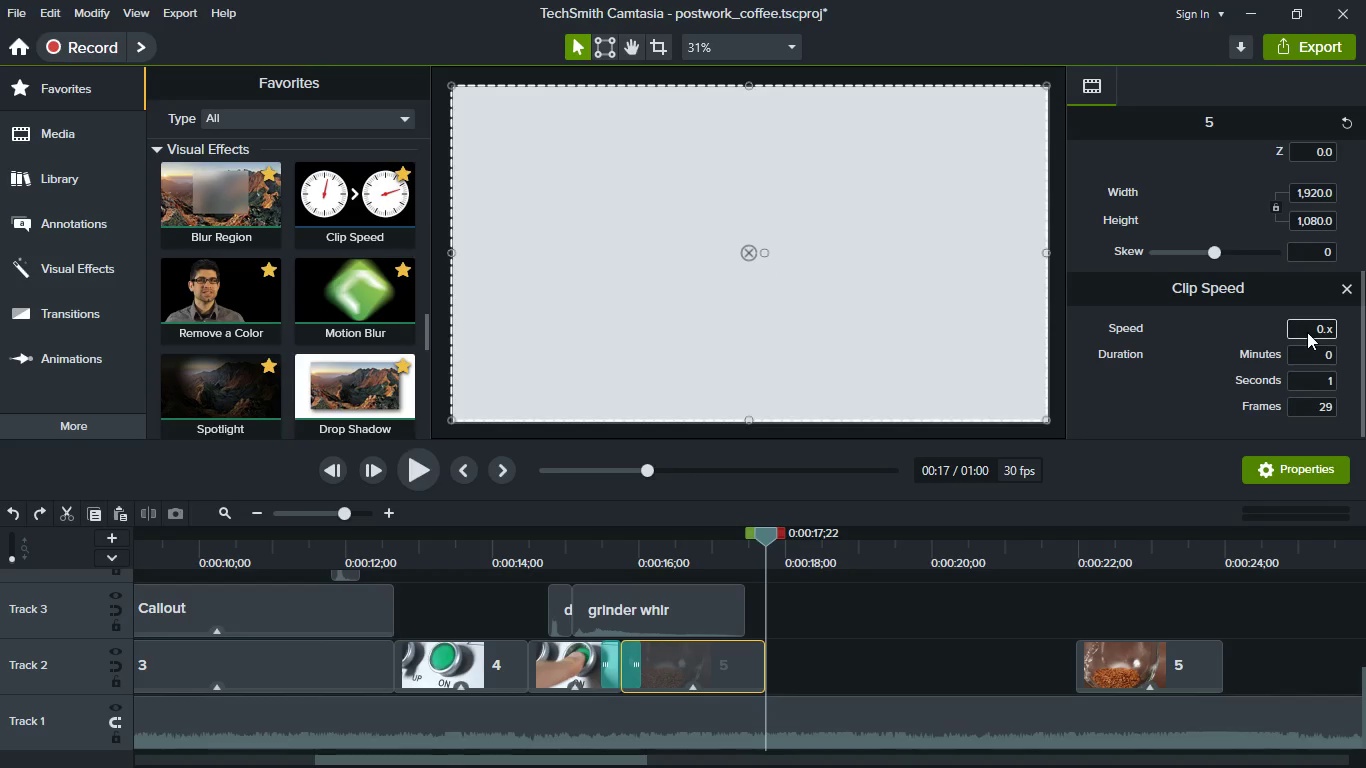 
key(5)
 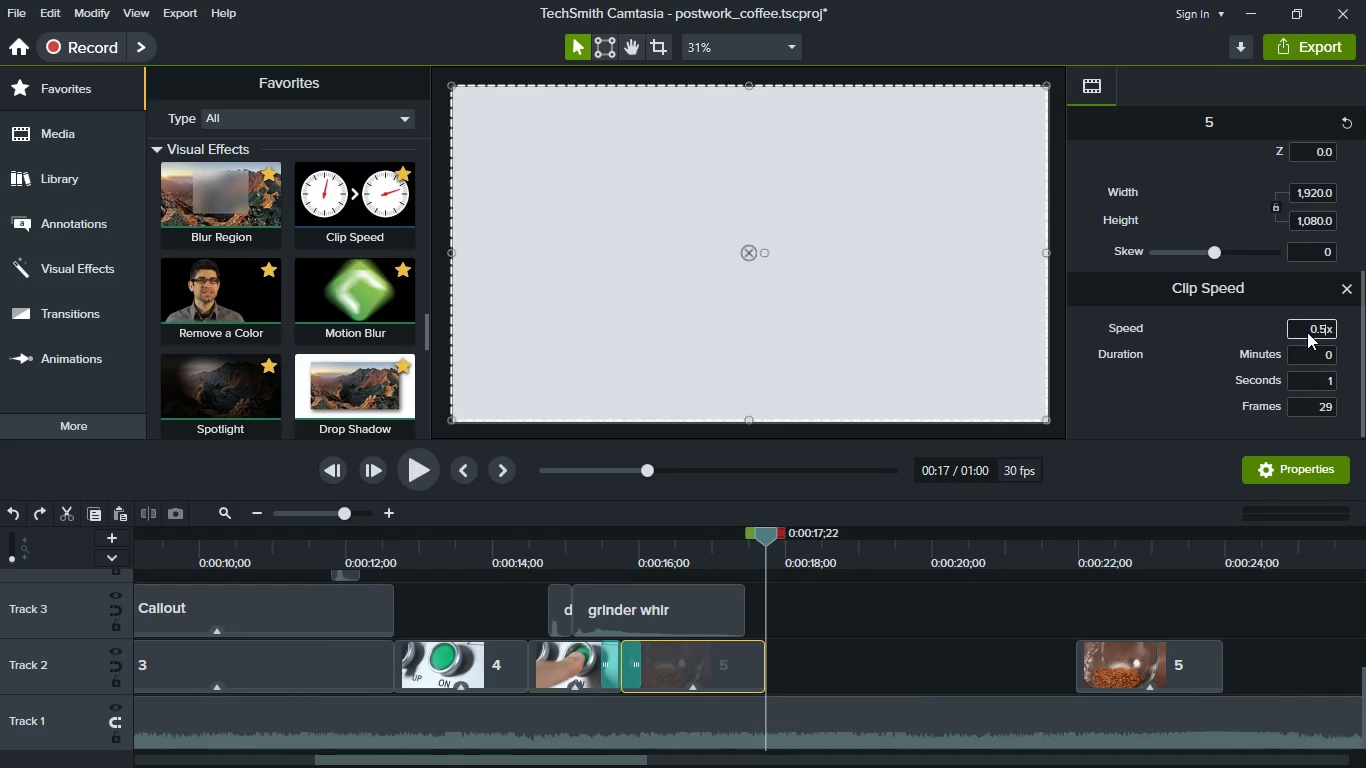 
key(Enter)
 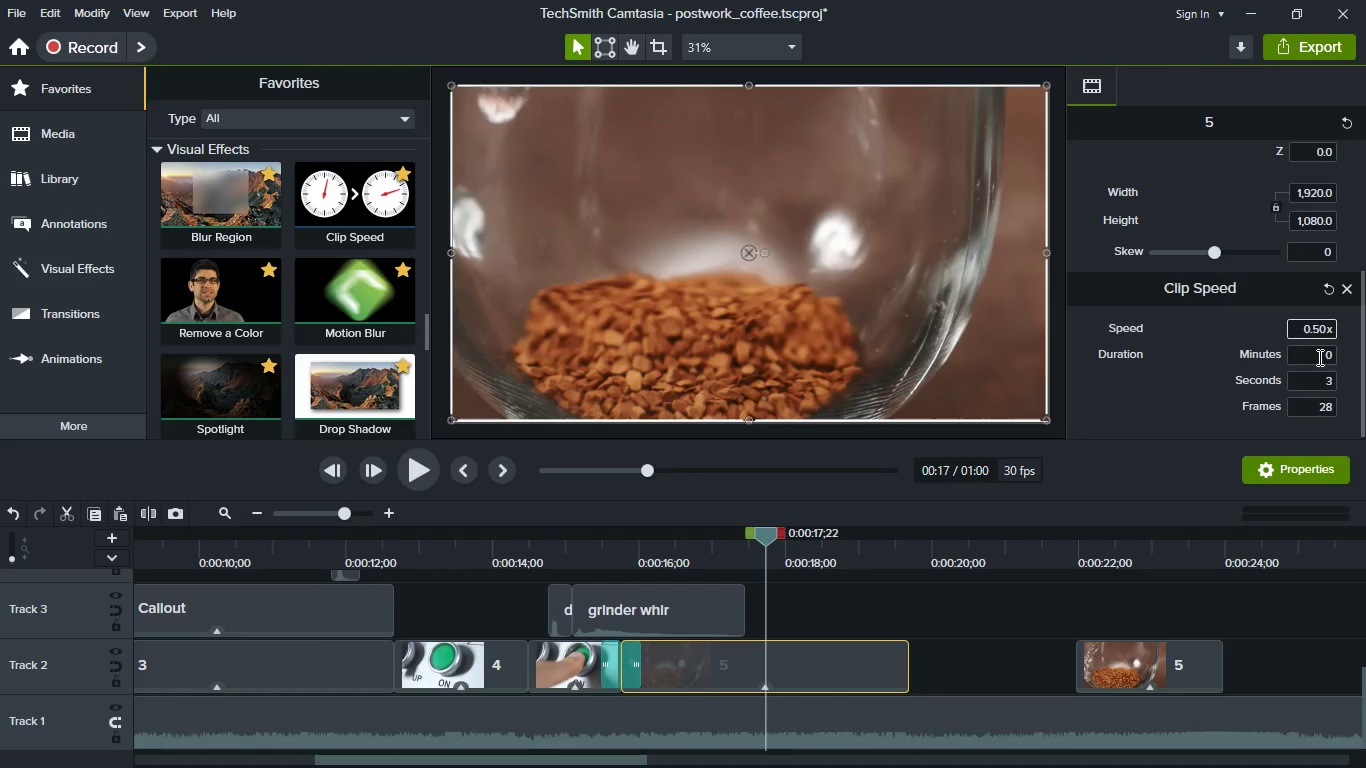 
key(Backspace)
 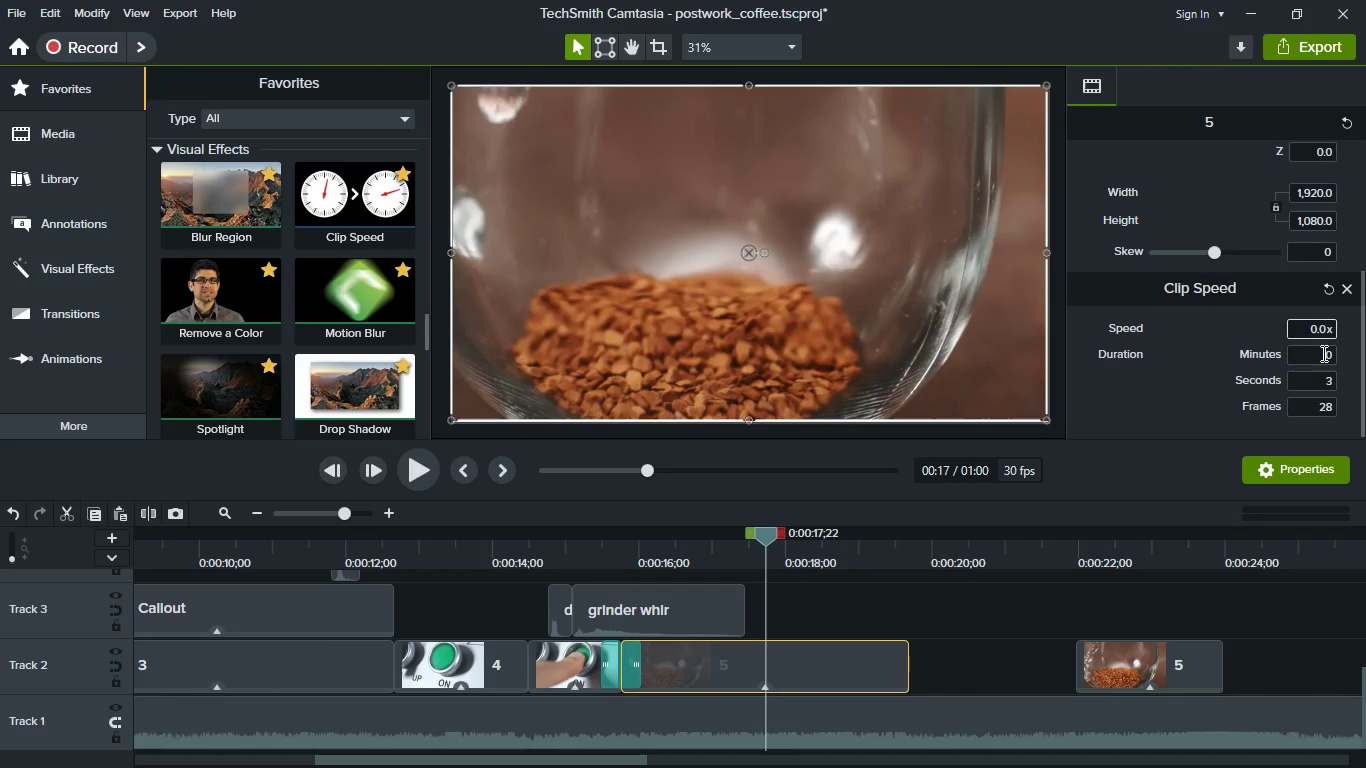 
key(7)
 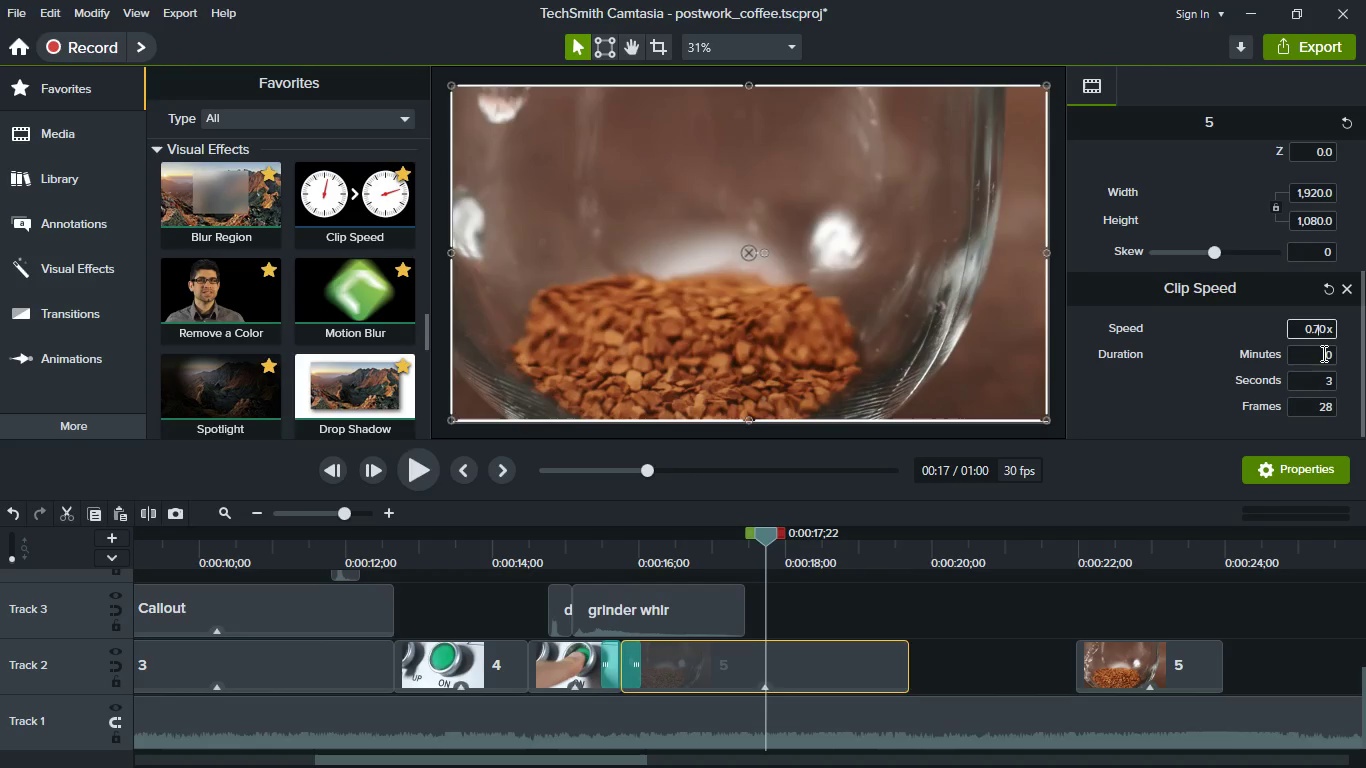 
key(Enter)
 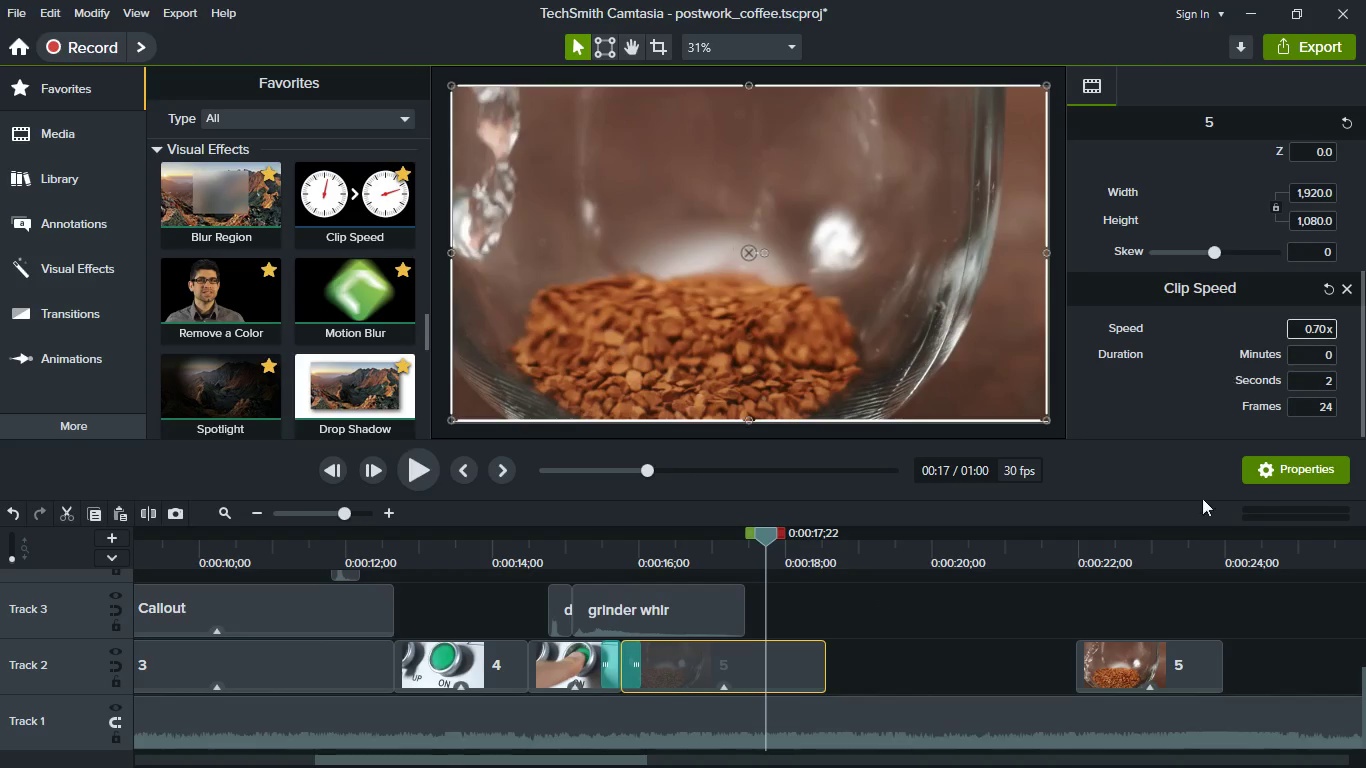 
hold_key(key=ControlLeft, duration=0.41)
scroll: coordinate [836, 584], scroll_direction: down, amount: 2.0
 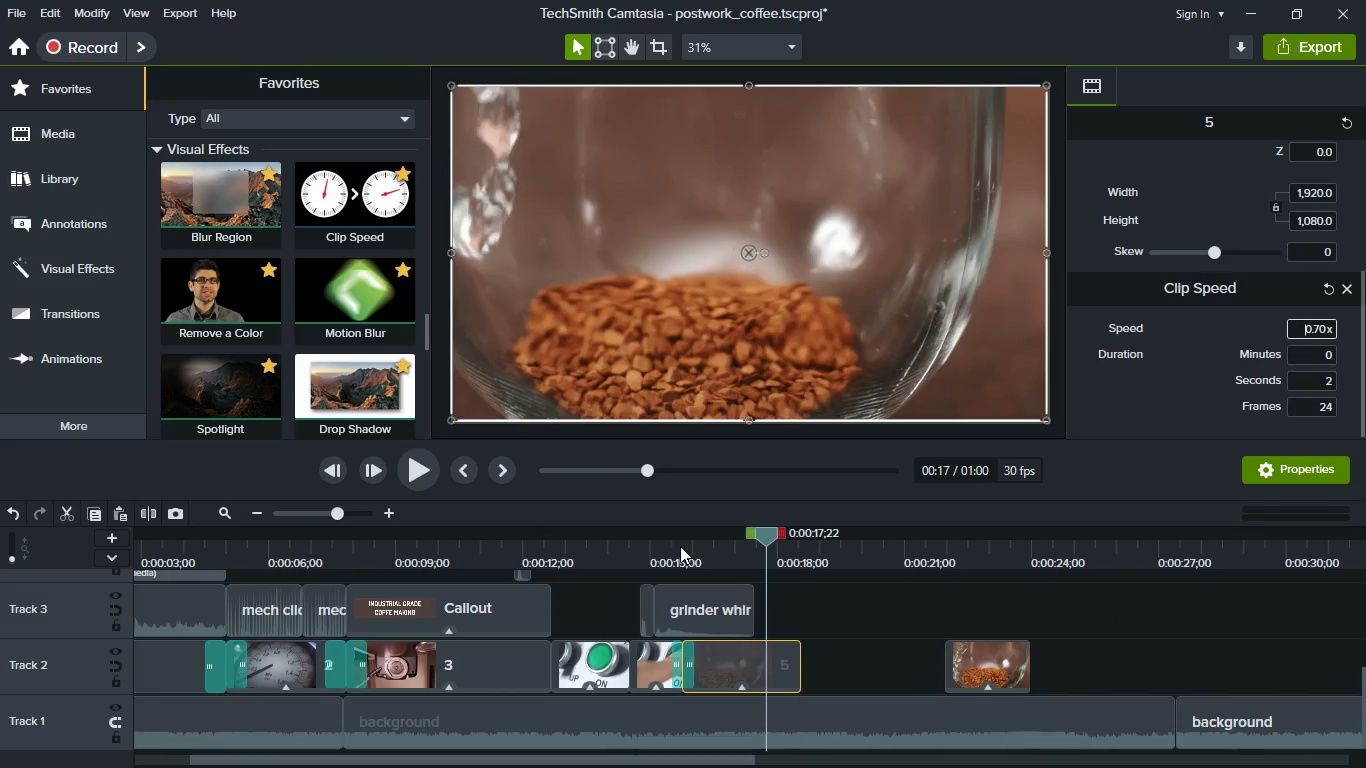 
left_click([678, 546])
 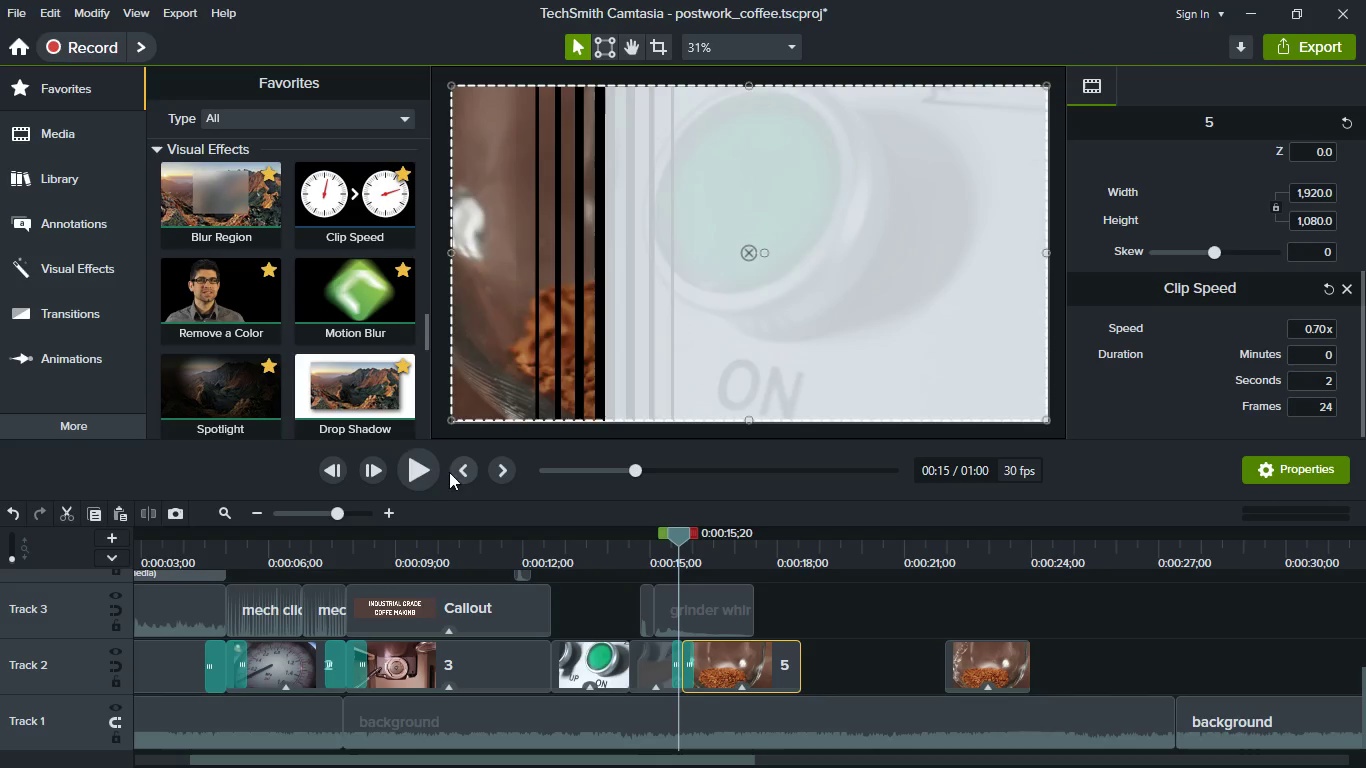 
left_click([426, 469])
 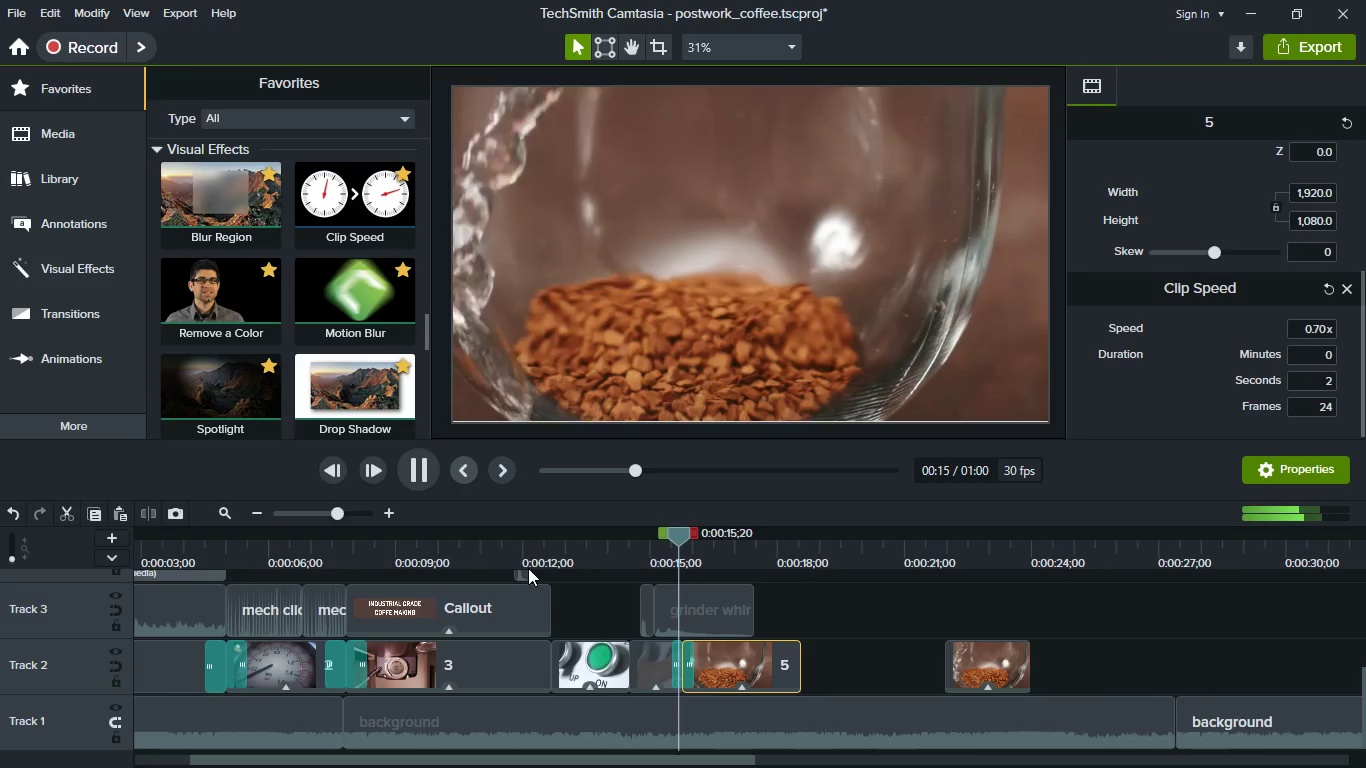 
key(Space)
 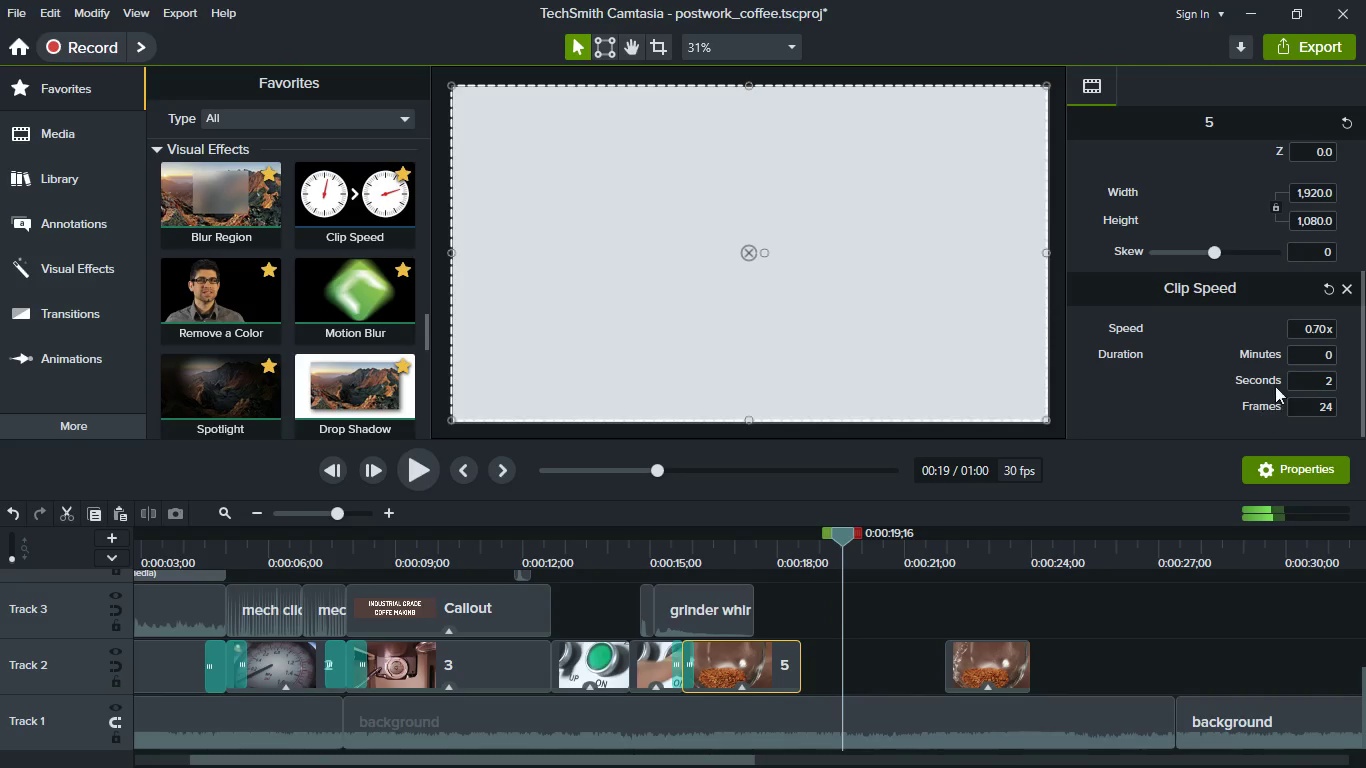 
left_click([1302, 323])
 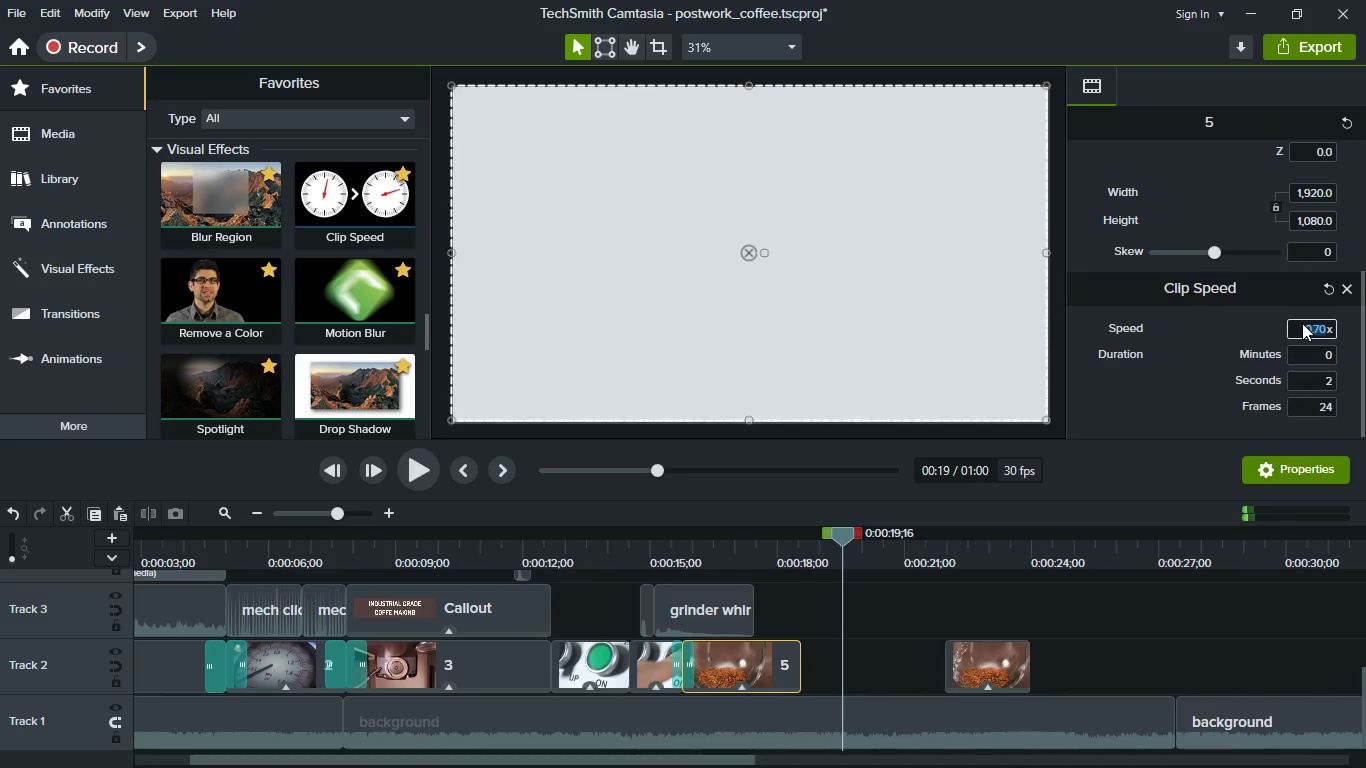 
key(0)
 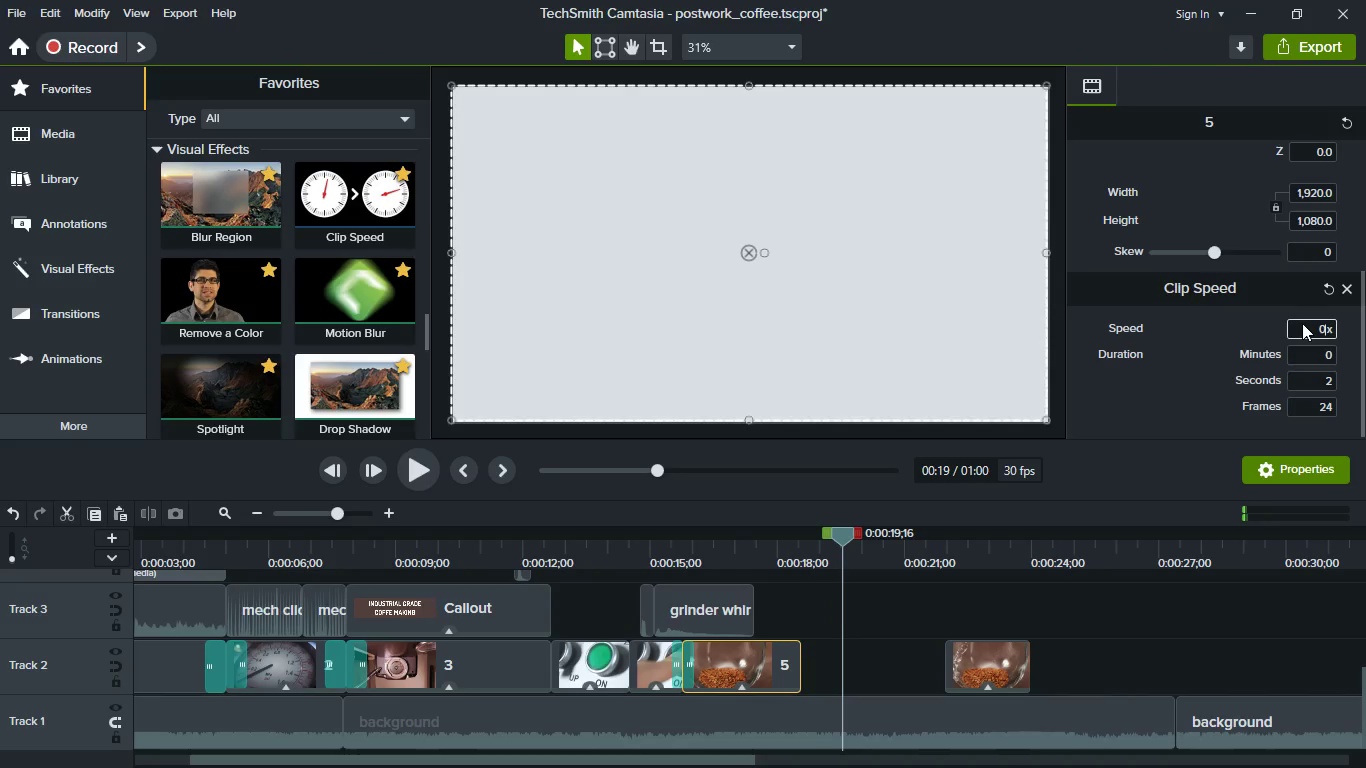 
key(Period)
 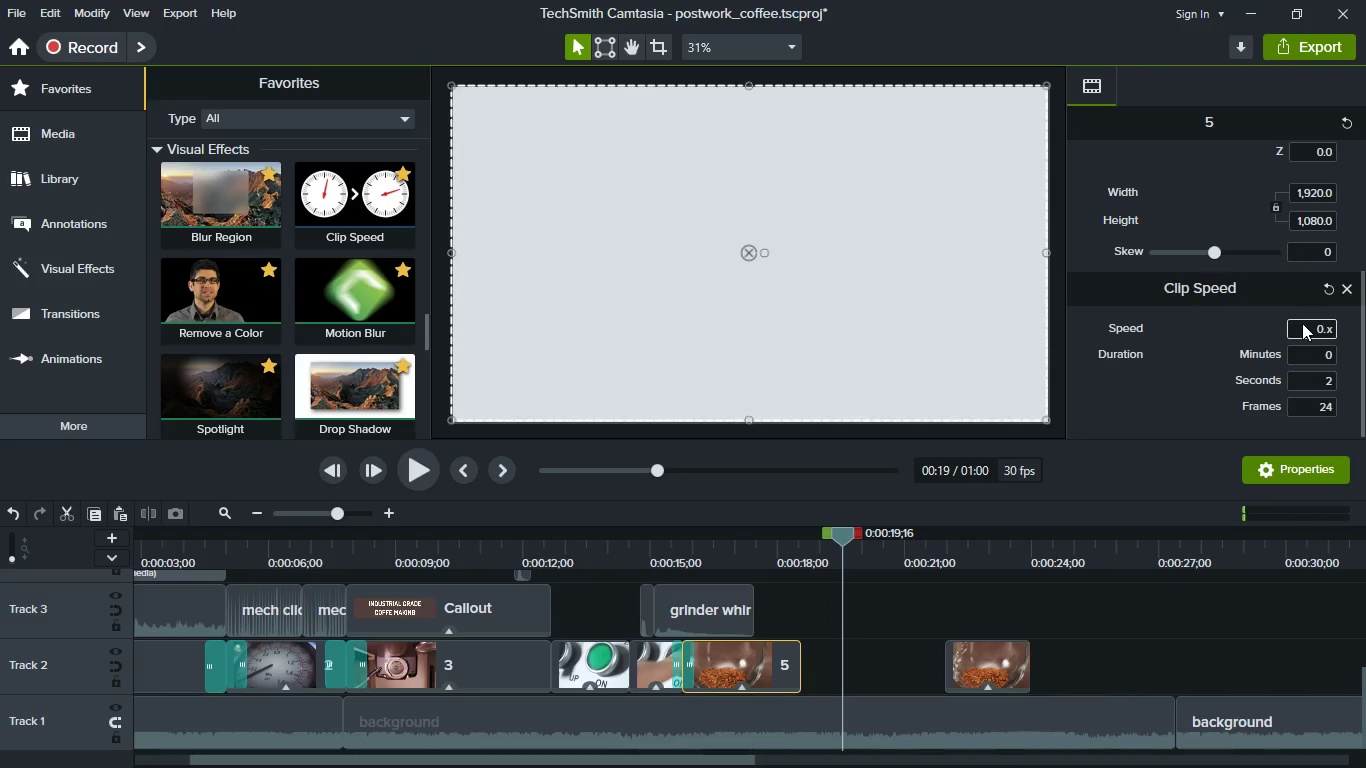 
key(5)
 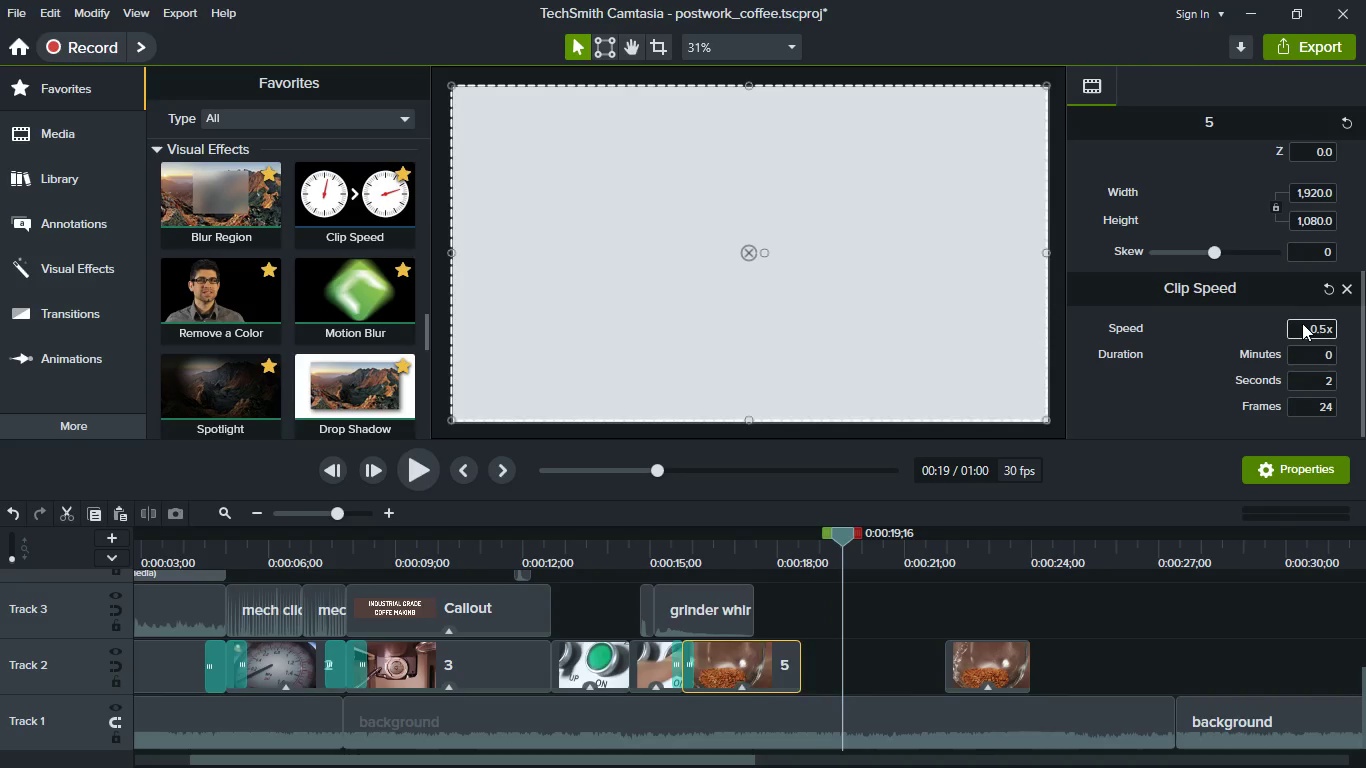 
key(Enter)
 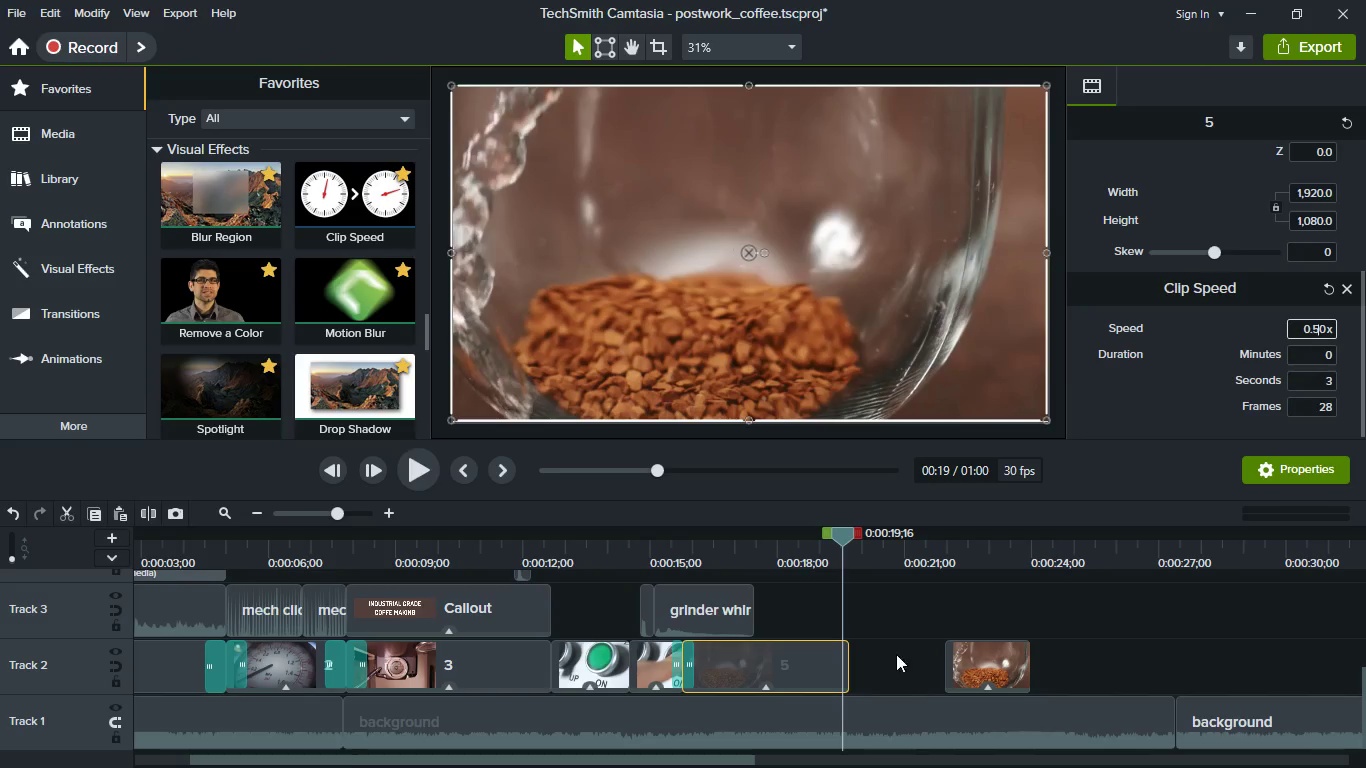 
left_click_drag(start_coordinate=[987, 670], to_coordinate=[872, 673])
 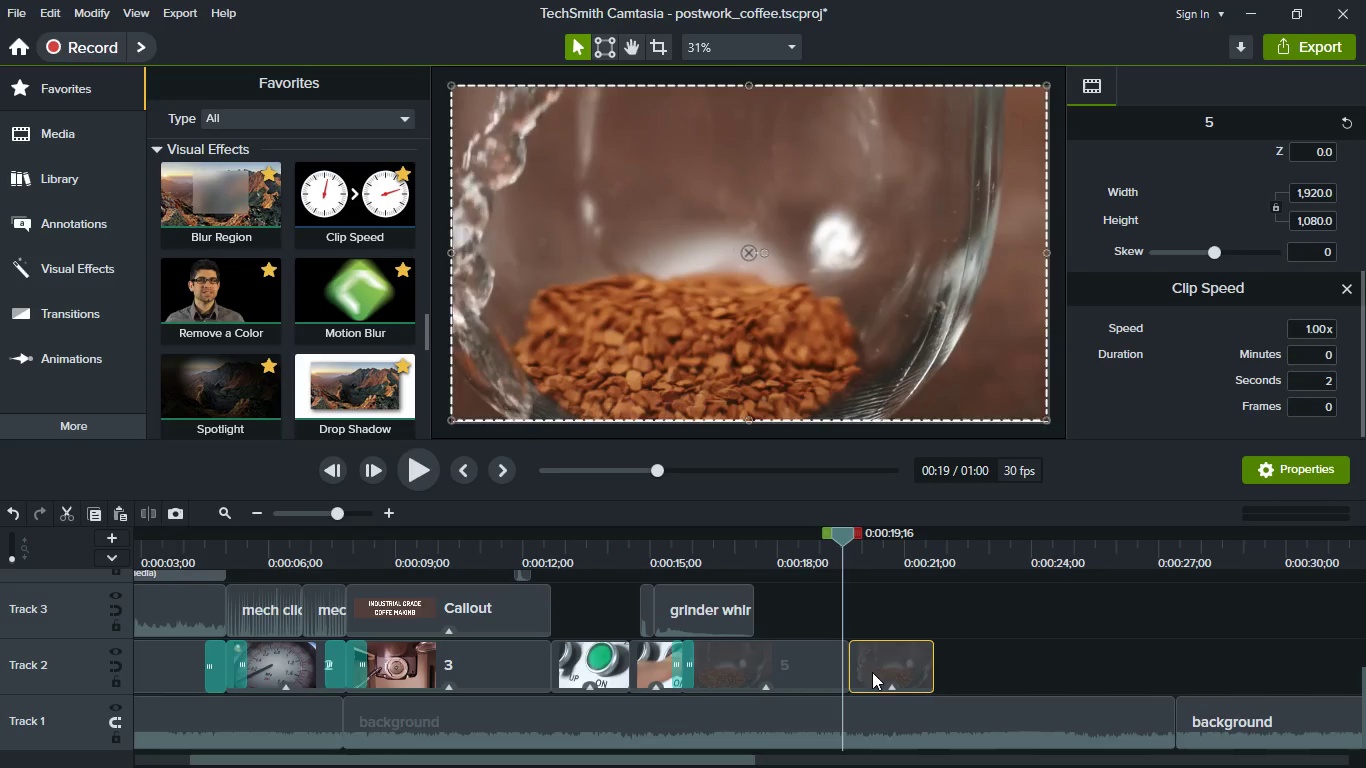 
key(Space)
 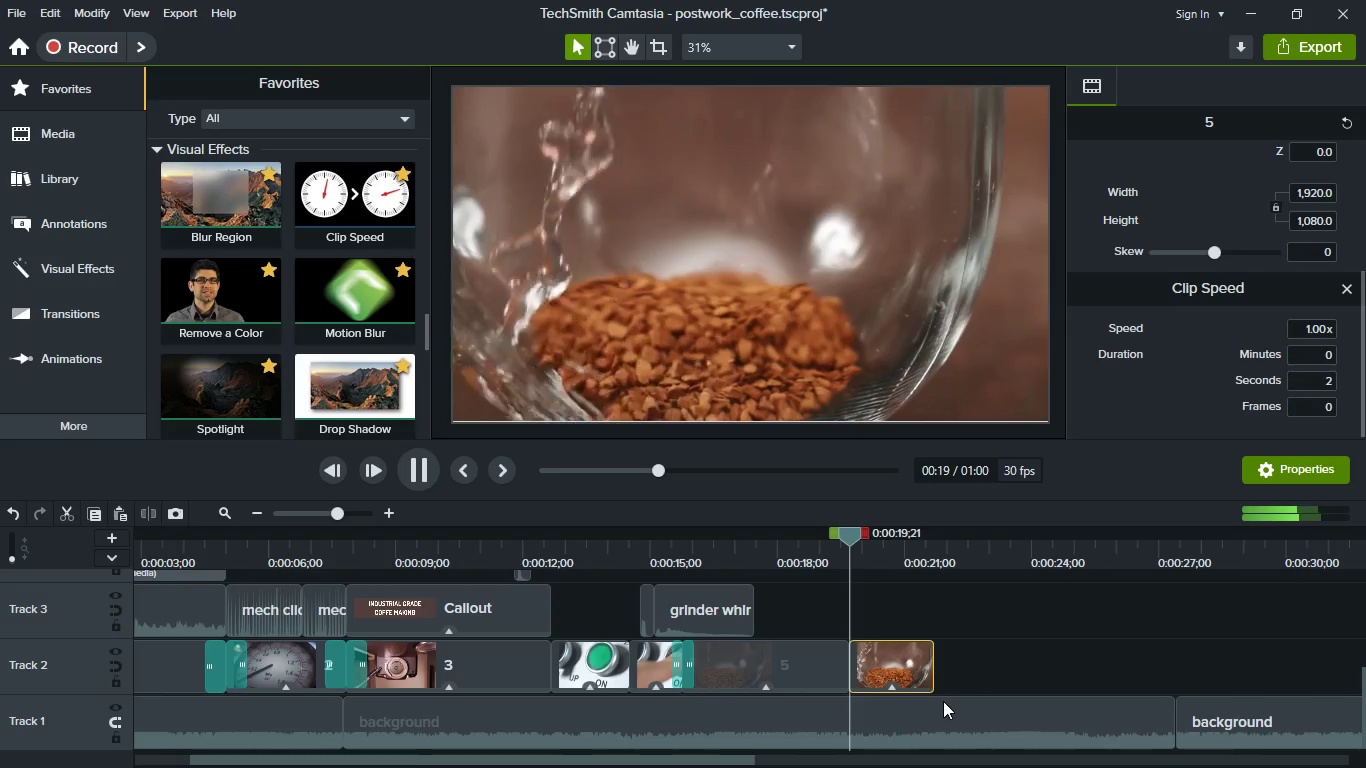 
key(Space)
 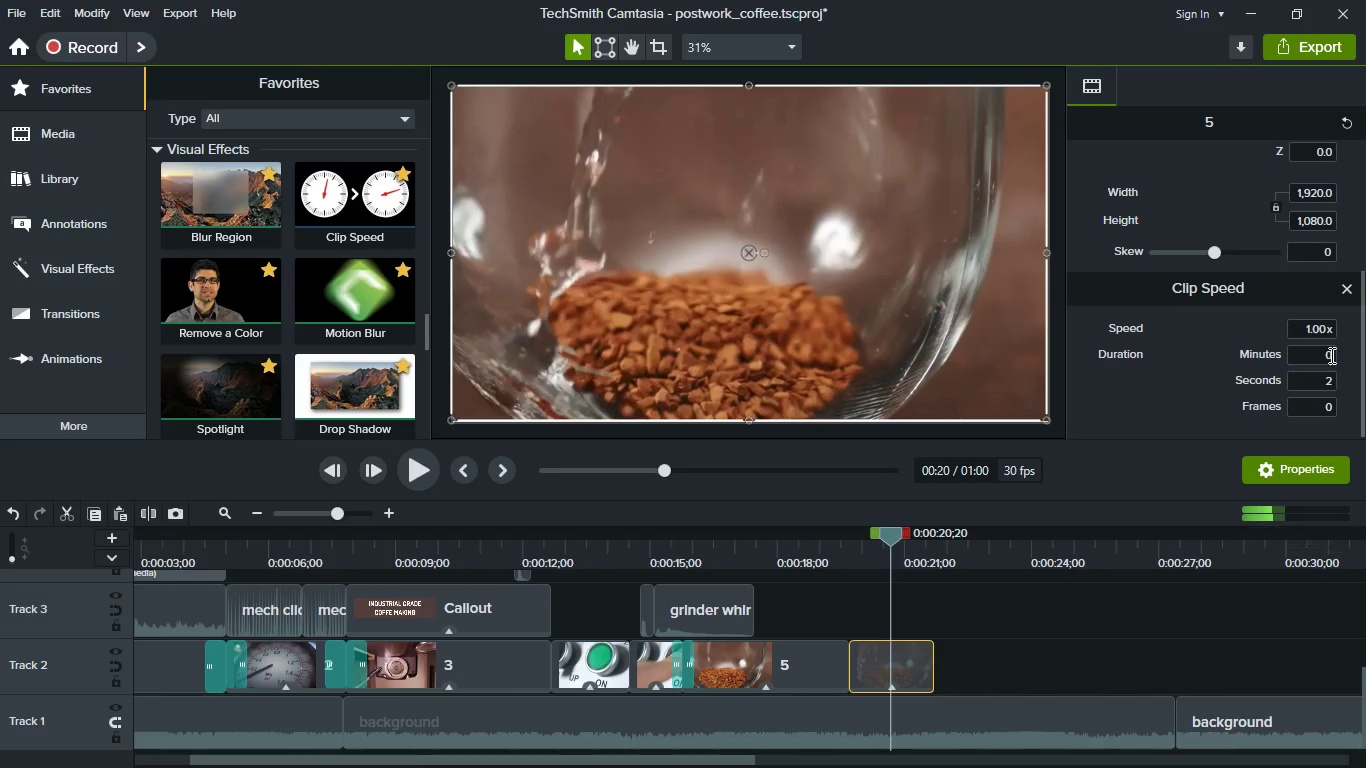 
left_click([1320, 331])
 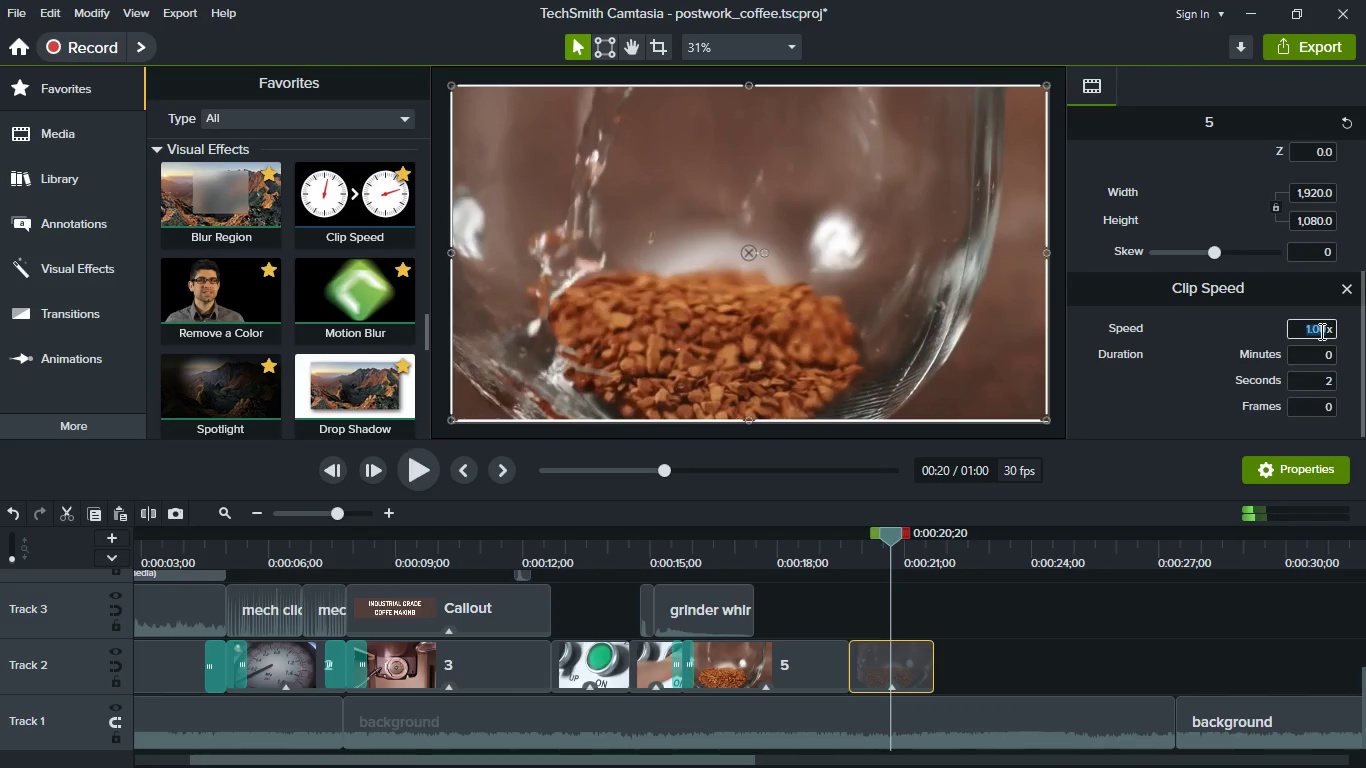 
key(1)
 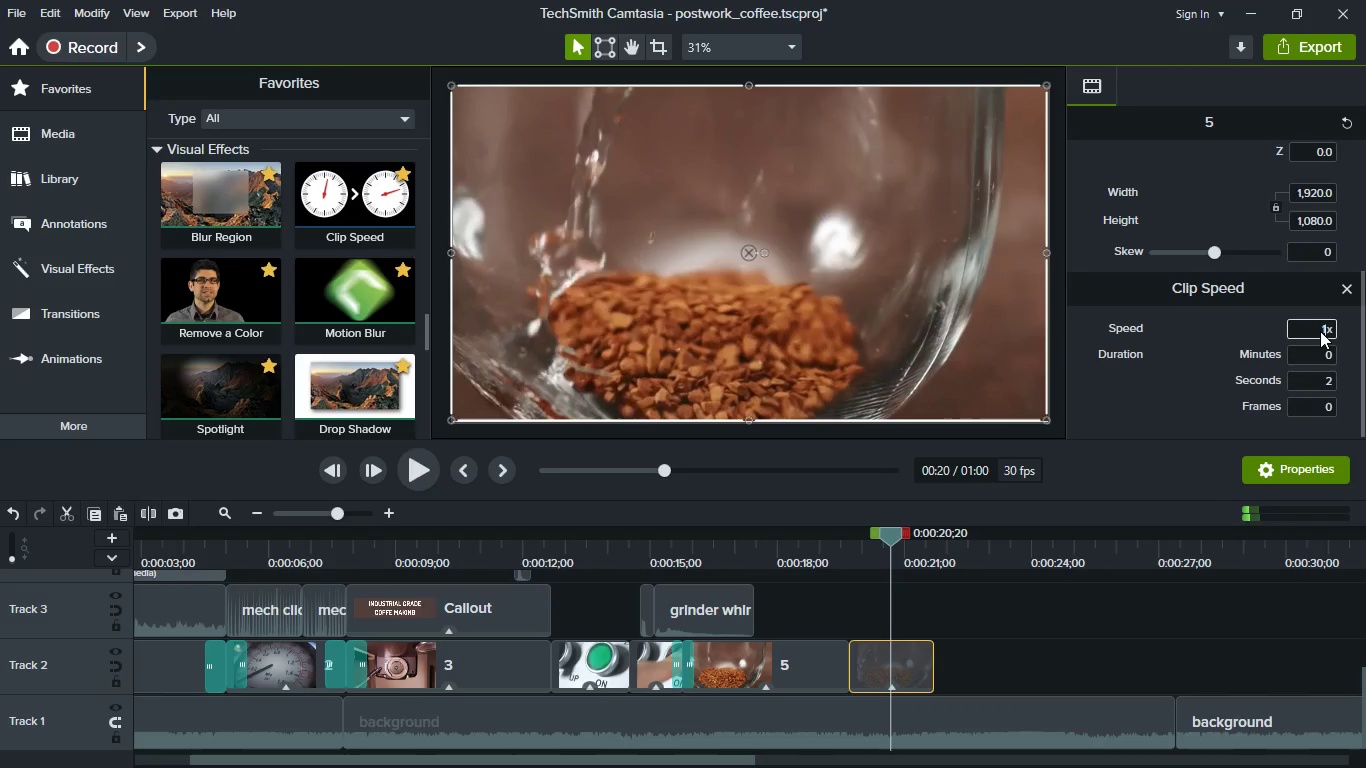 
key(Period)
 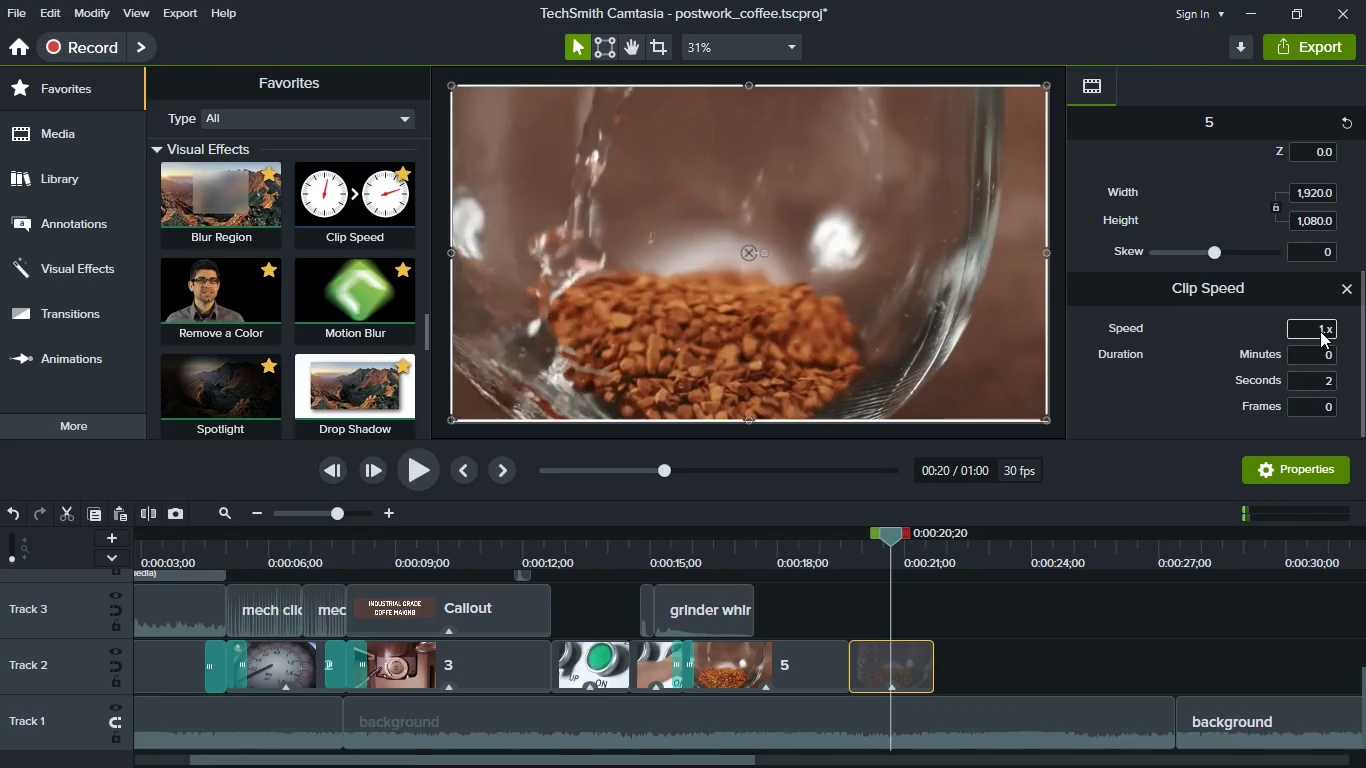 
key(7)
 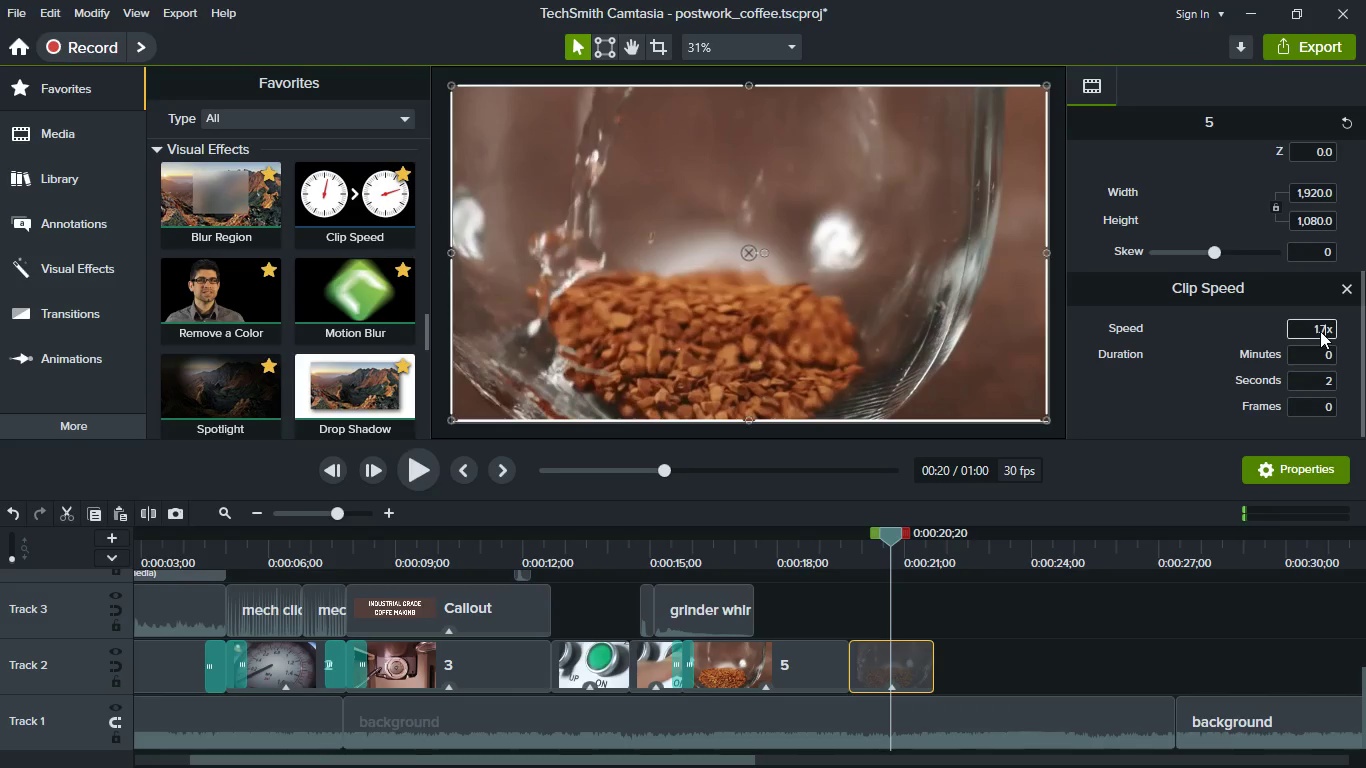 
key(Enter)
 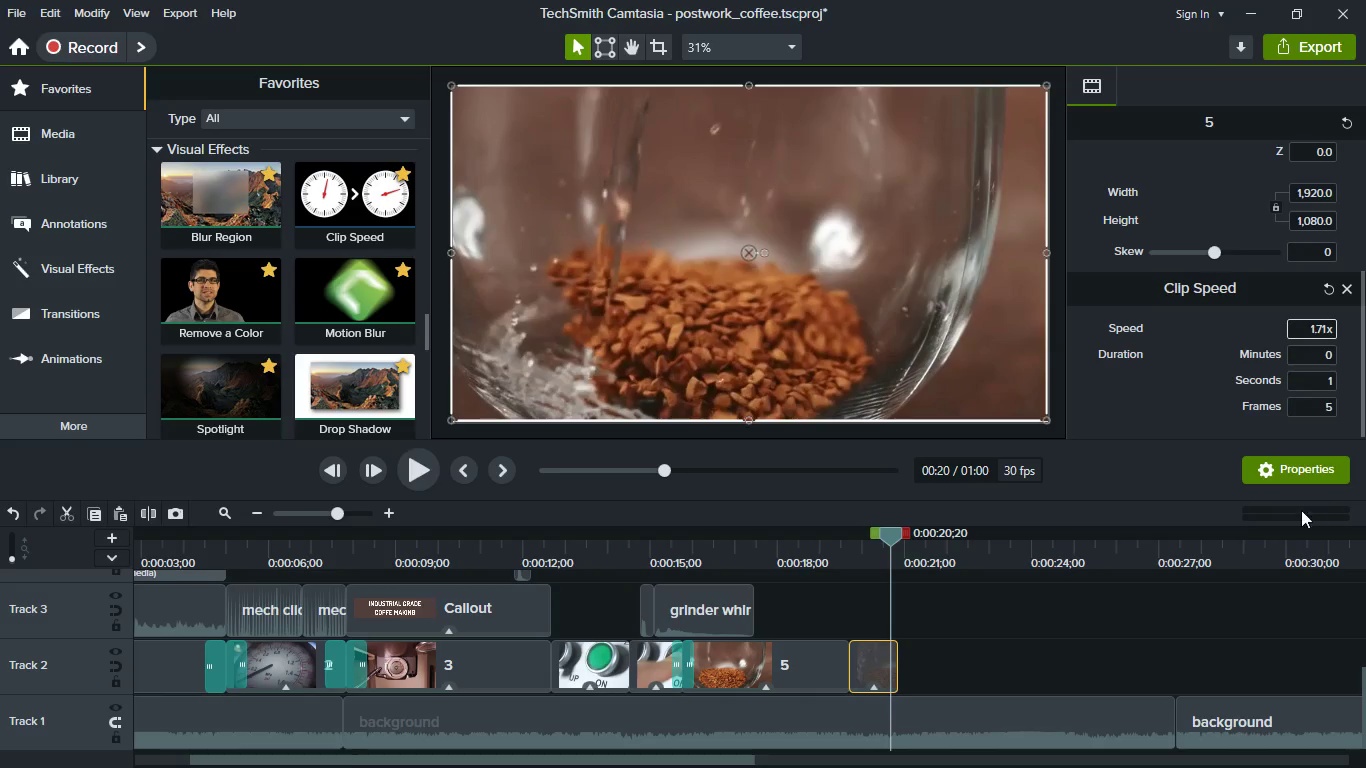 
hold_key(key=ShiftLeft, duration=0.8)
scroll: coordinate [1004, 668], scroll_direction: down, amount: 1.0
 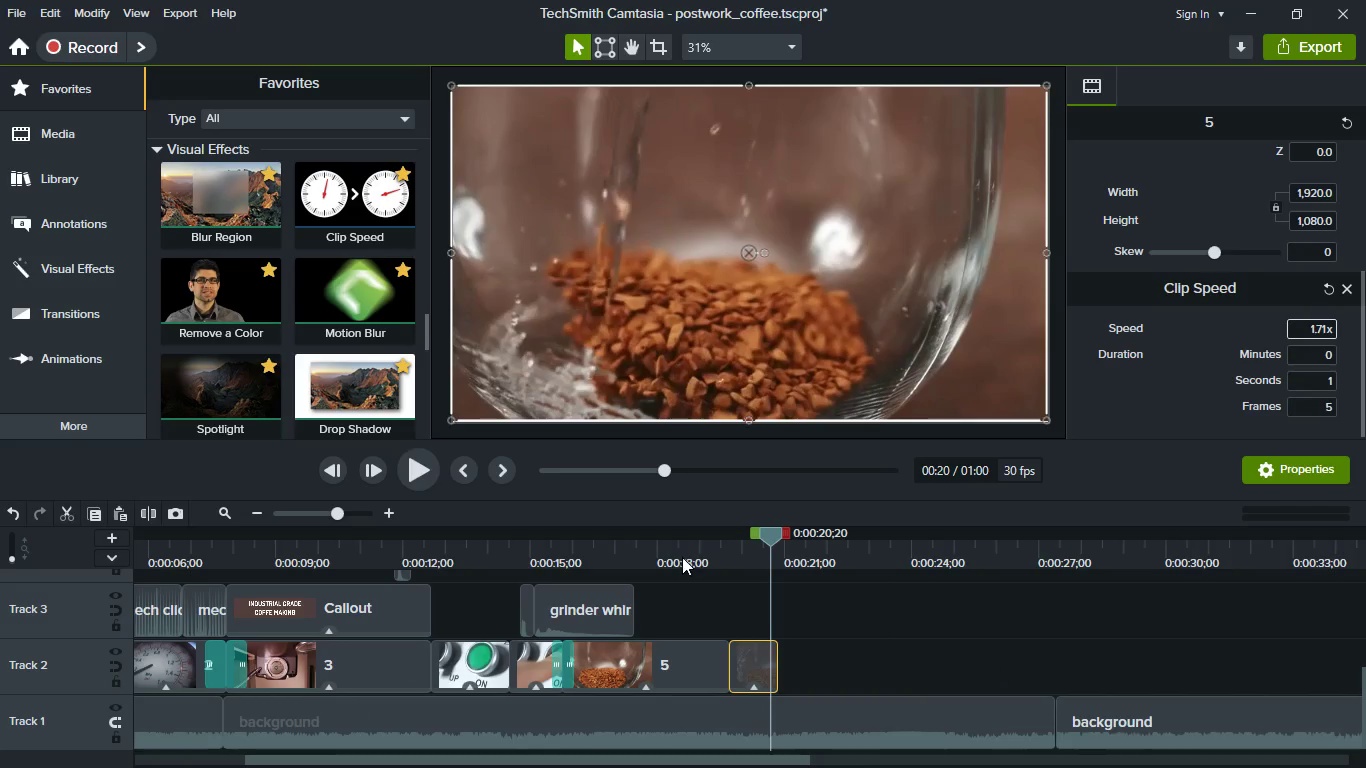 
left_click([667, 545])
 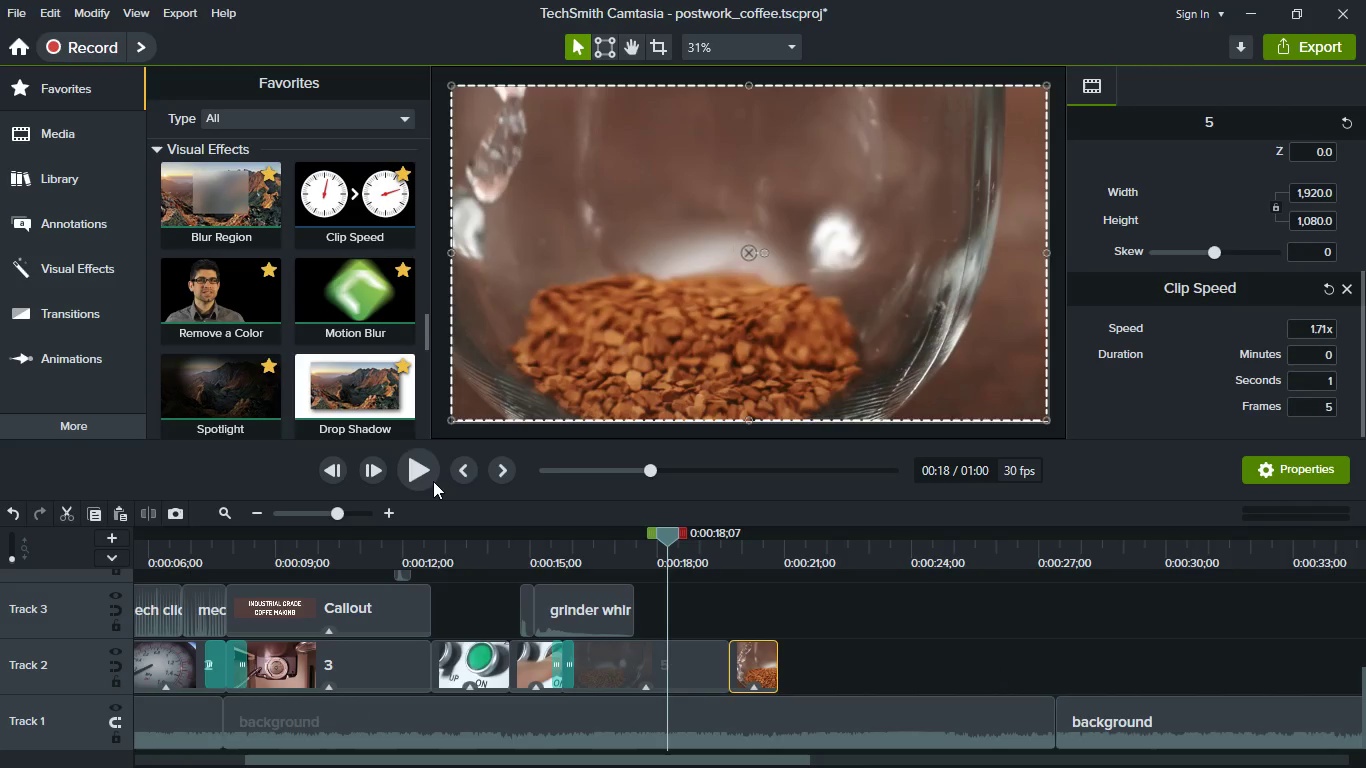 
left_click([433, 481])
 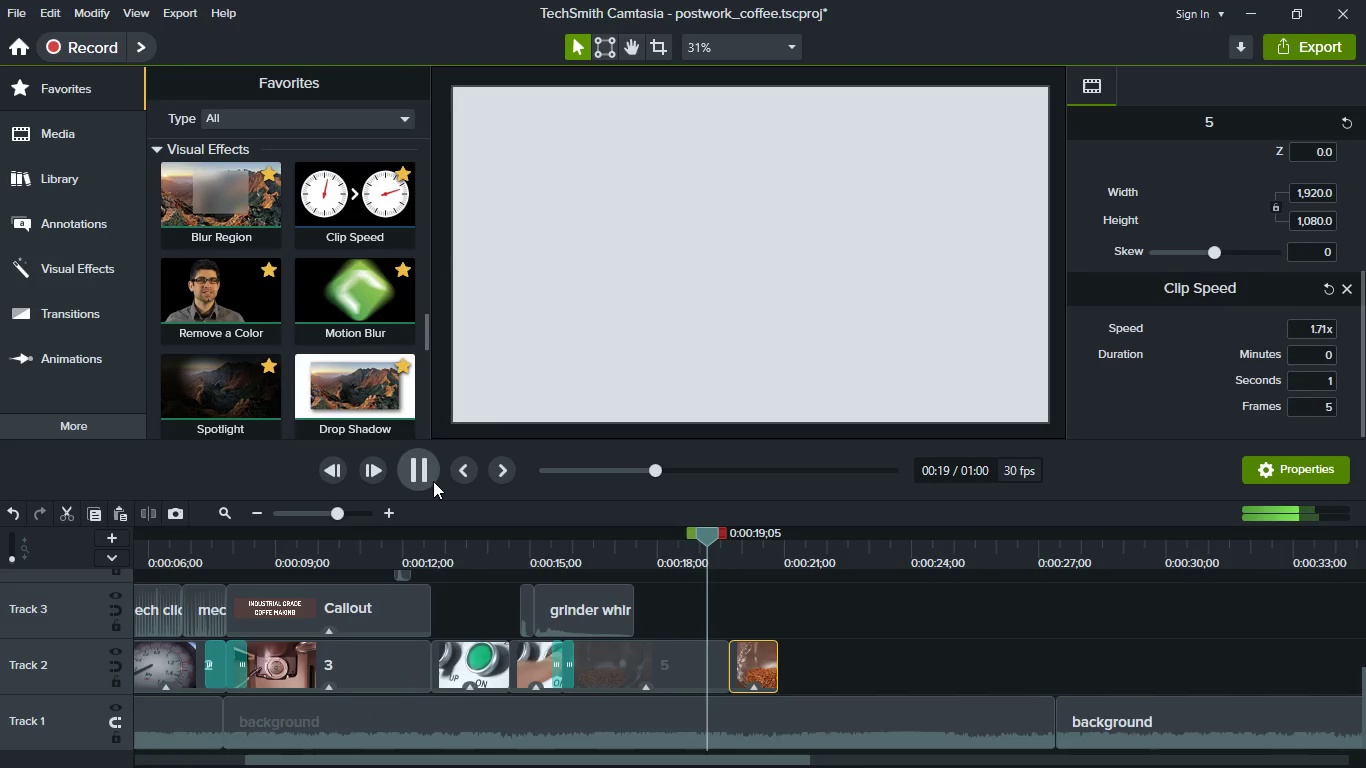 
key(Space)
 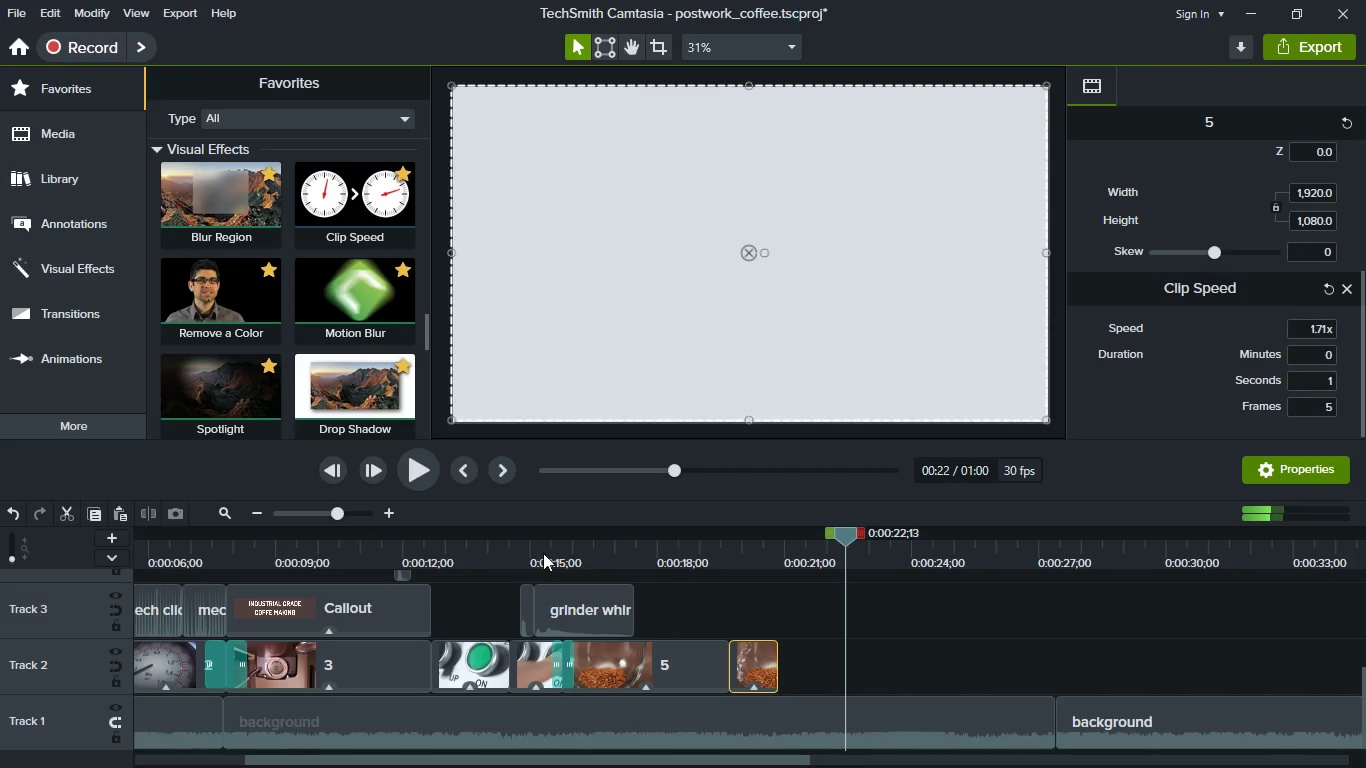 
left_click([551, 554])
 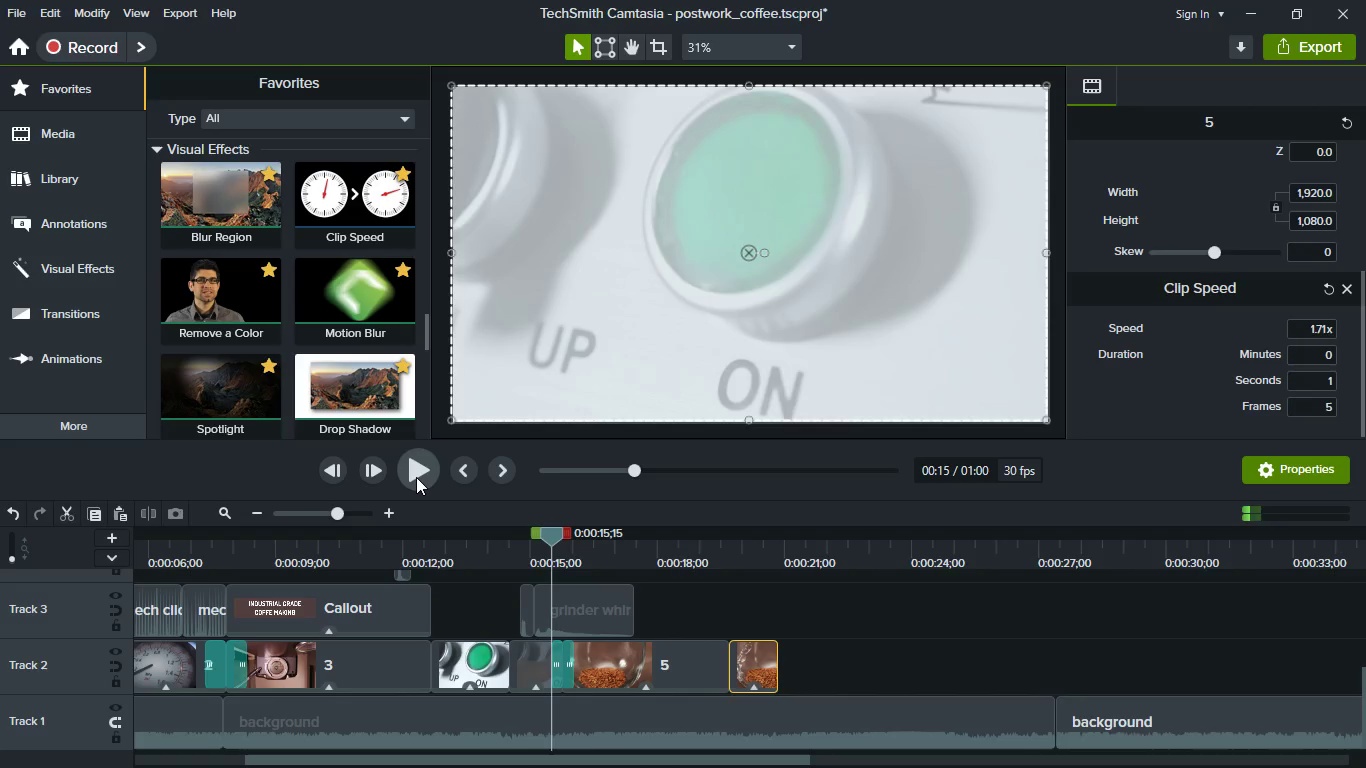 
left_click([415, 477])
 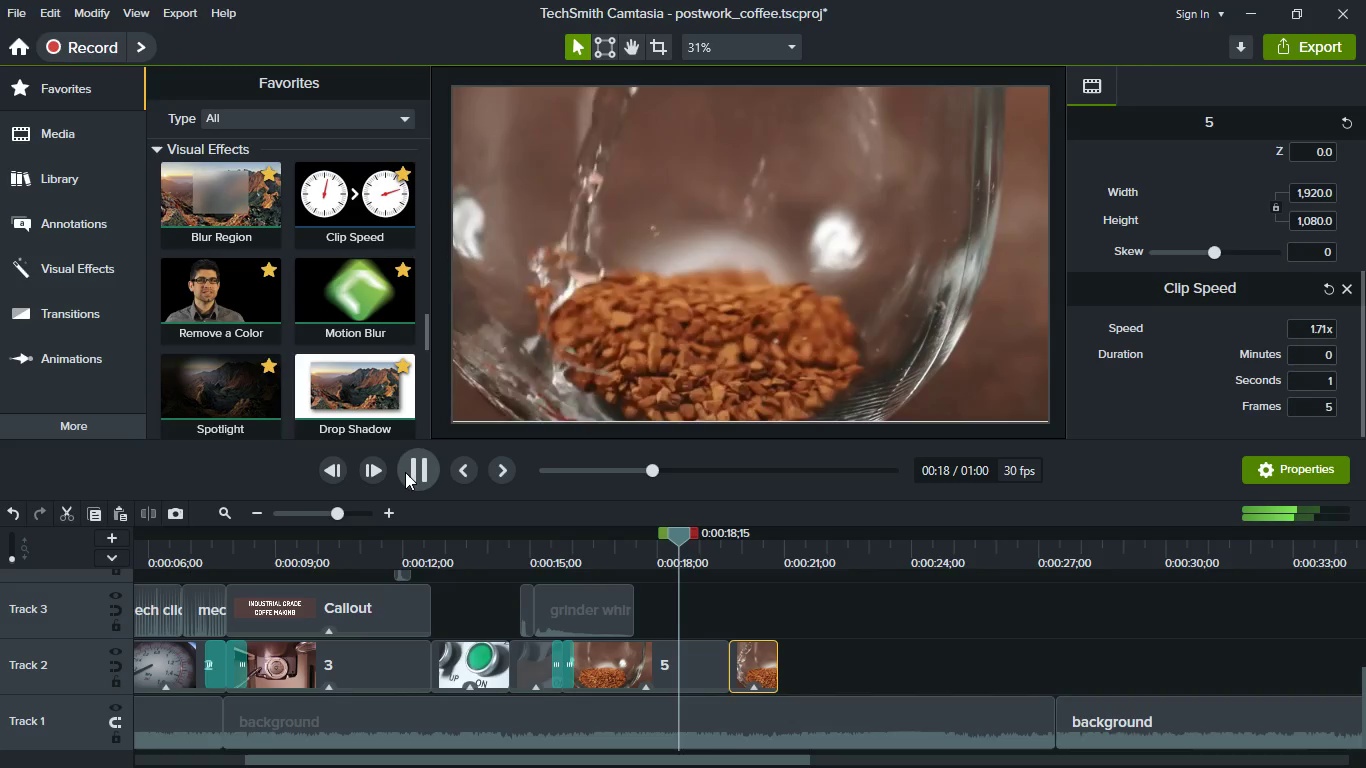 
wait(6.84)
 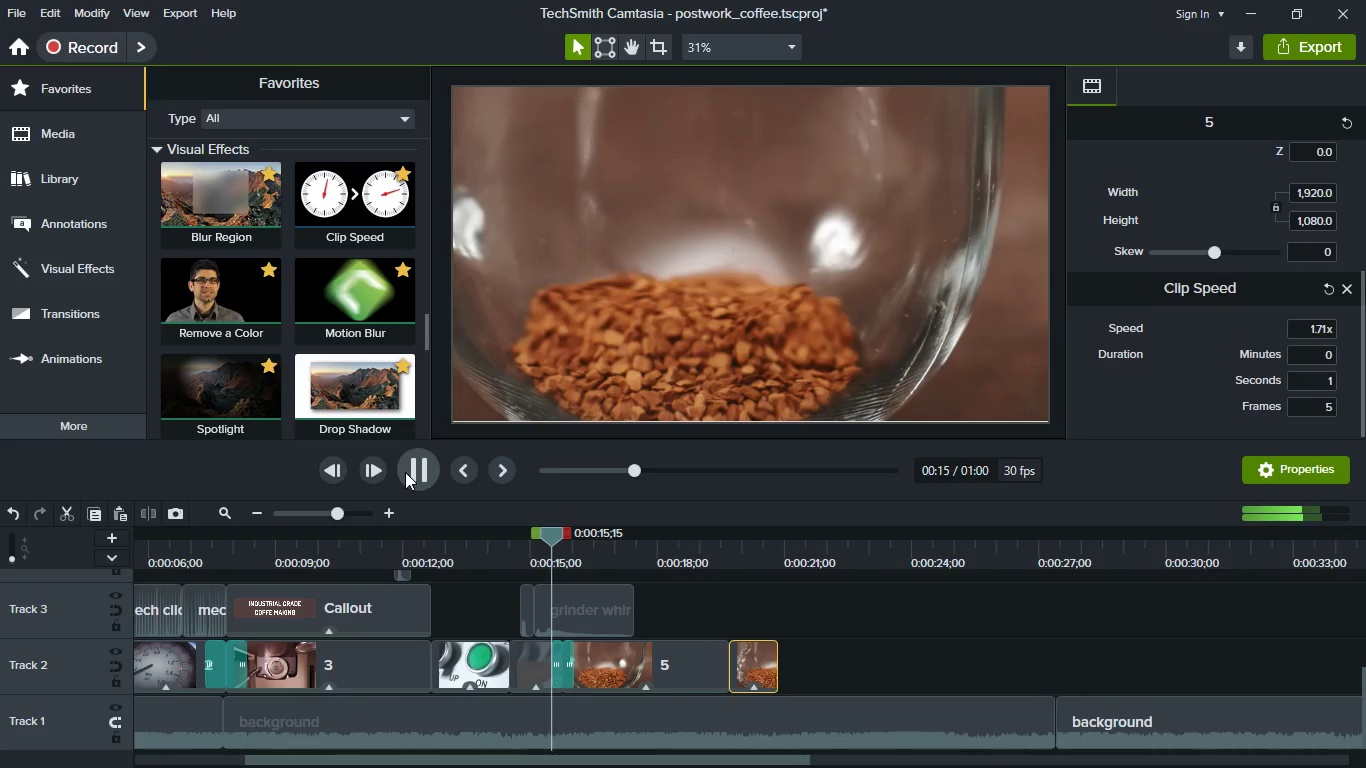 
key(Space)
 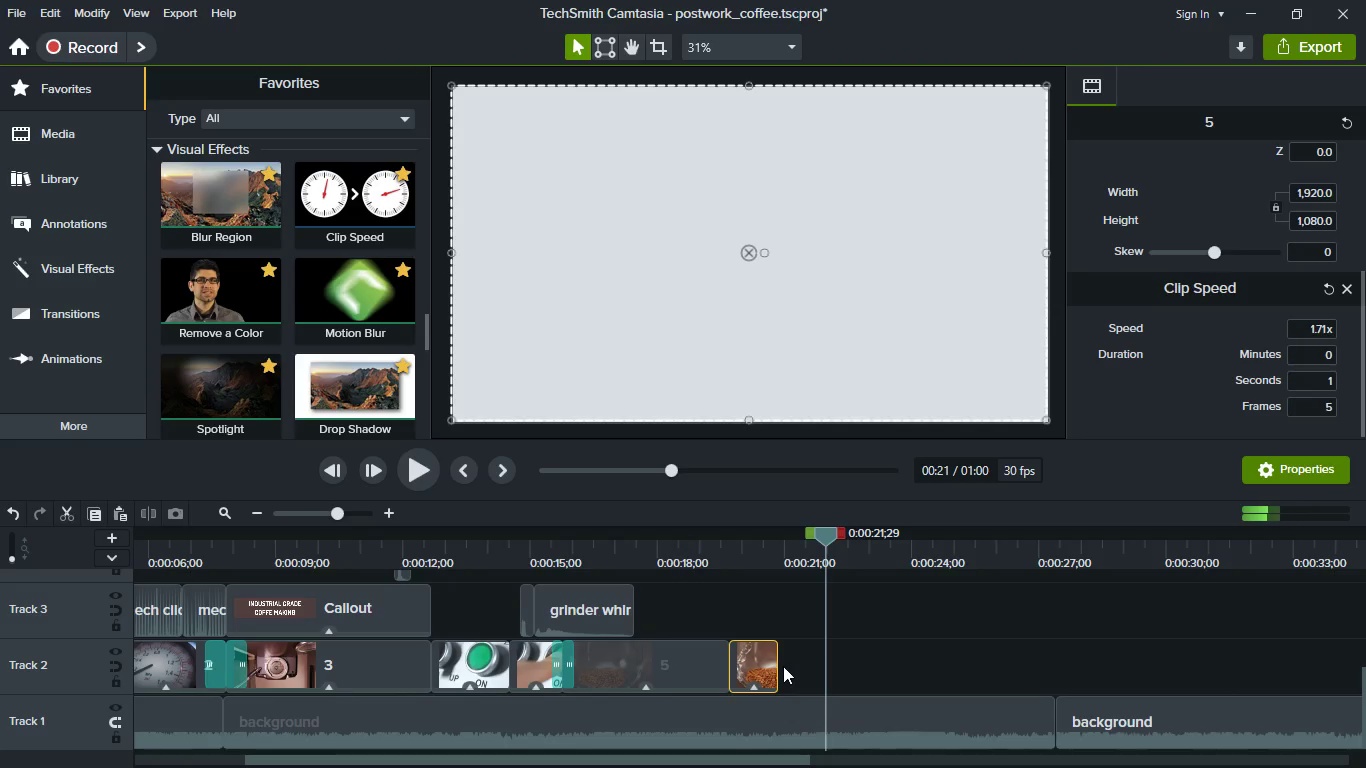 
left_click_drag(start_coordinate=[776, 666], to_coordinate=[803, 668])
 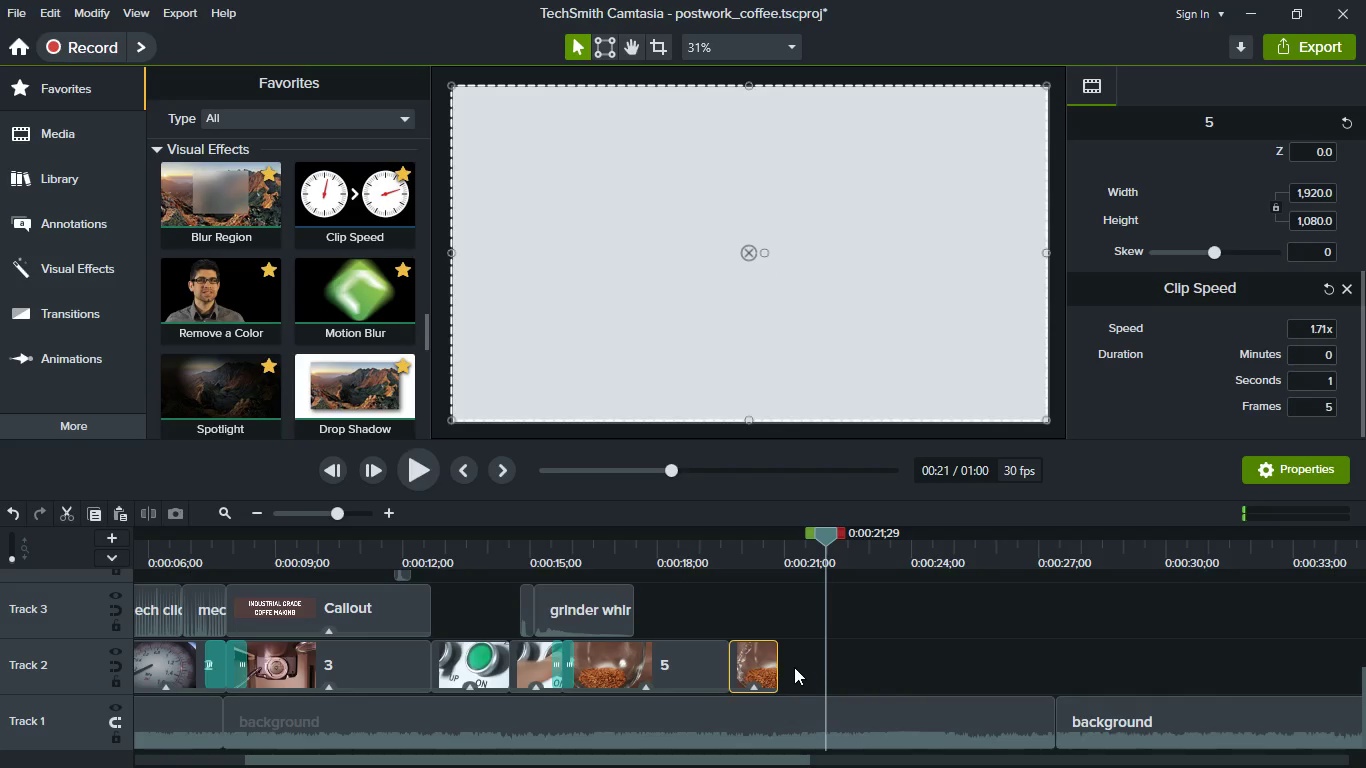 
hold_key(key=ControlLeft, duration=0.36)
scroll: coordinate [793, 667], scroll_direction: down, amount: 2.0
 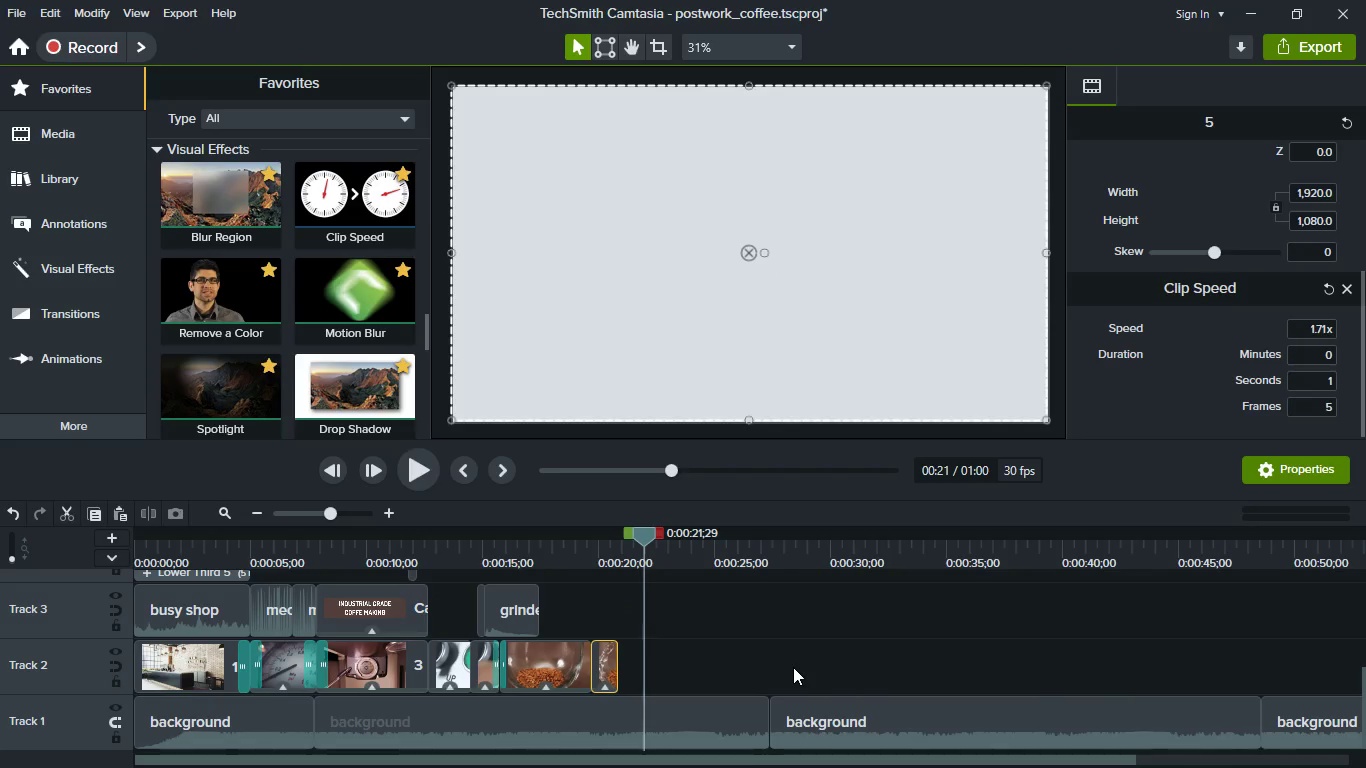 
key(Control+S)
 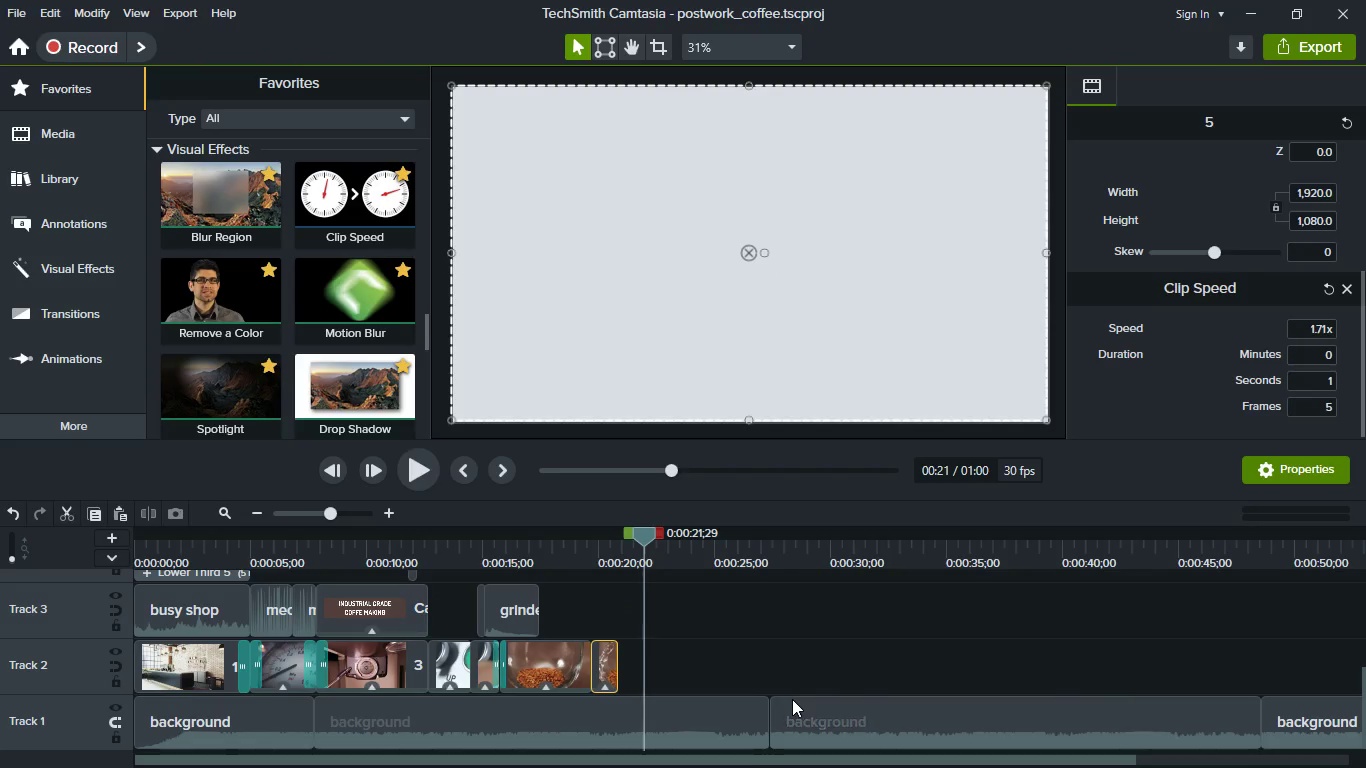 
key(Meta+MetaLeft)
 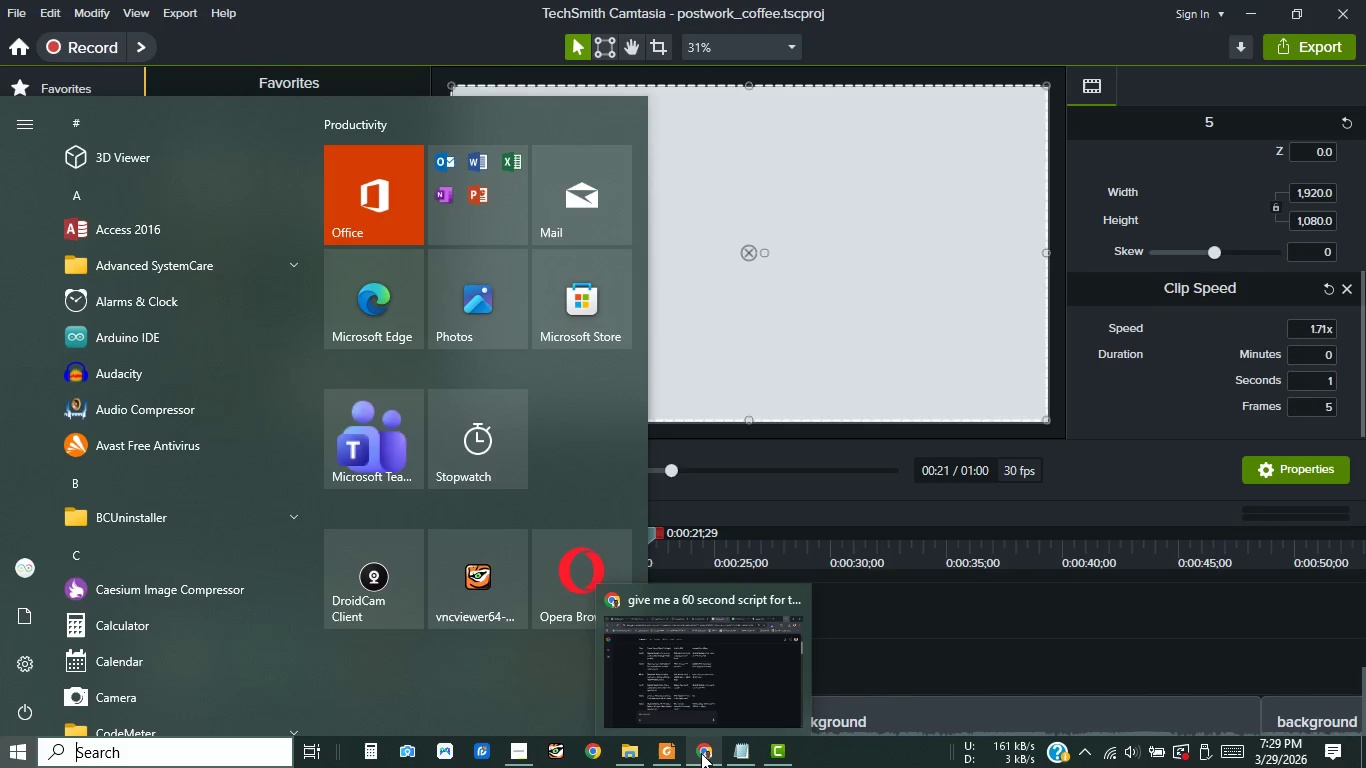 
left_click([701, 753])
 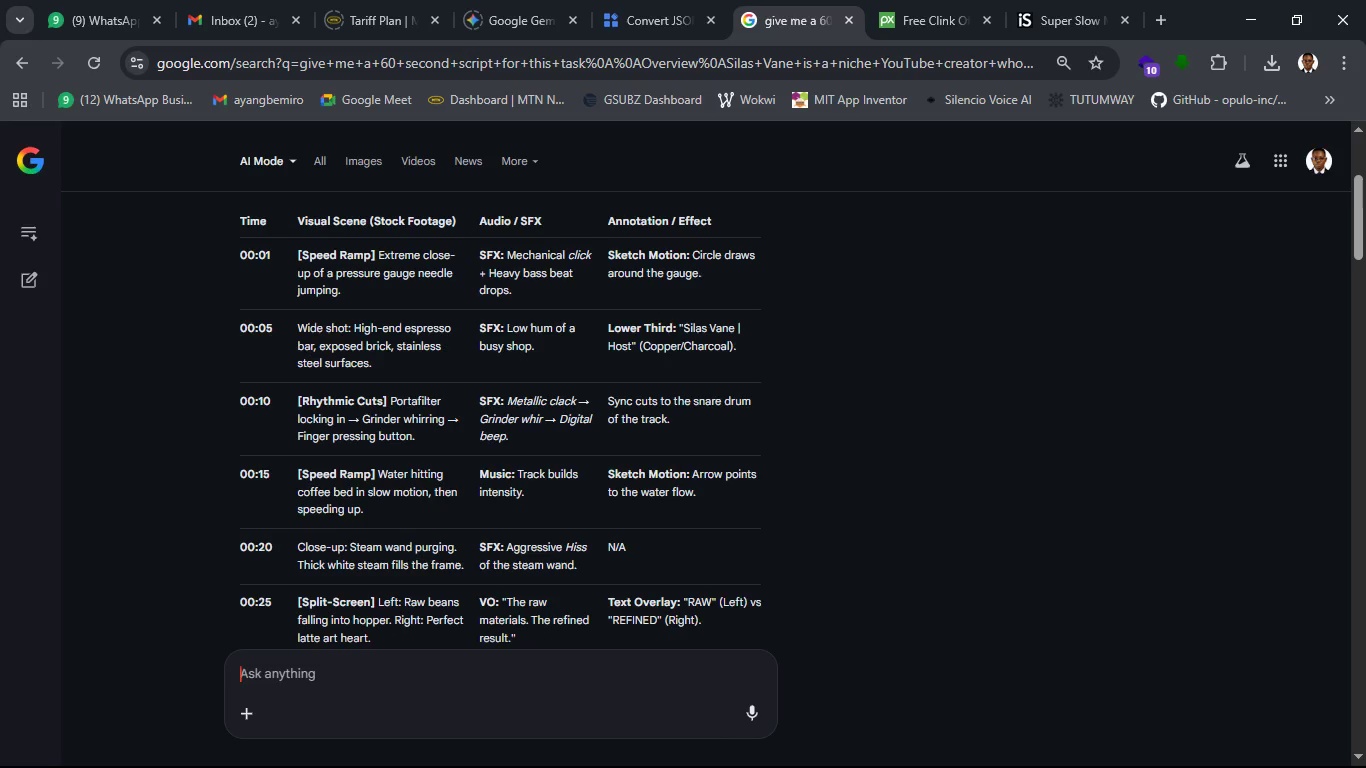 
key(Meta+MetaLeft)
 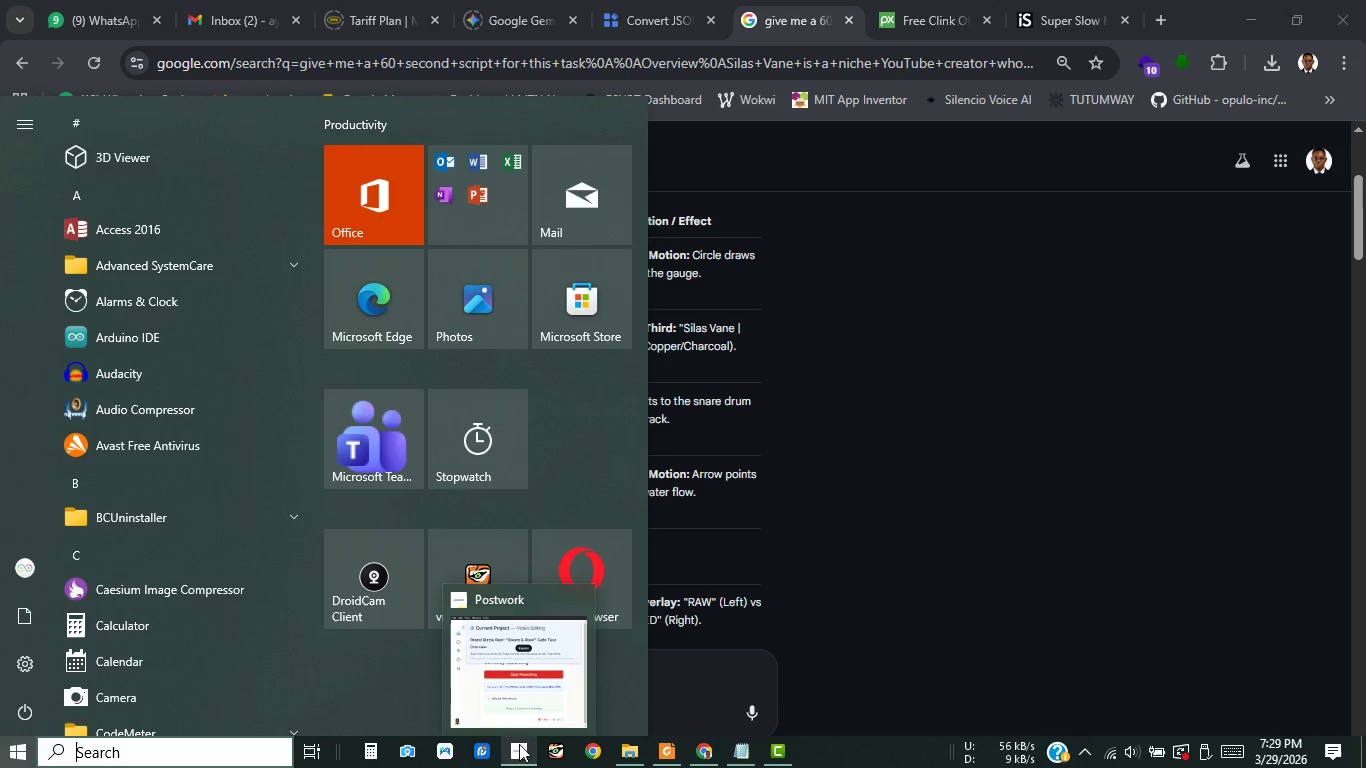 
left_click([519, 744])